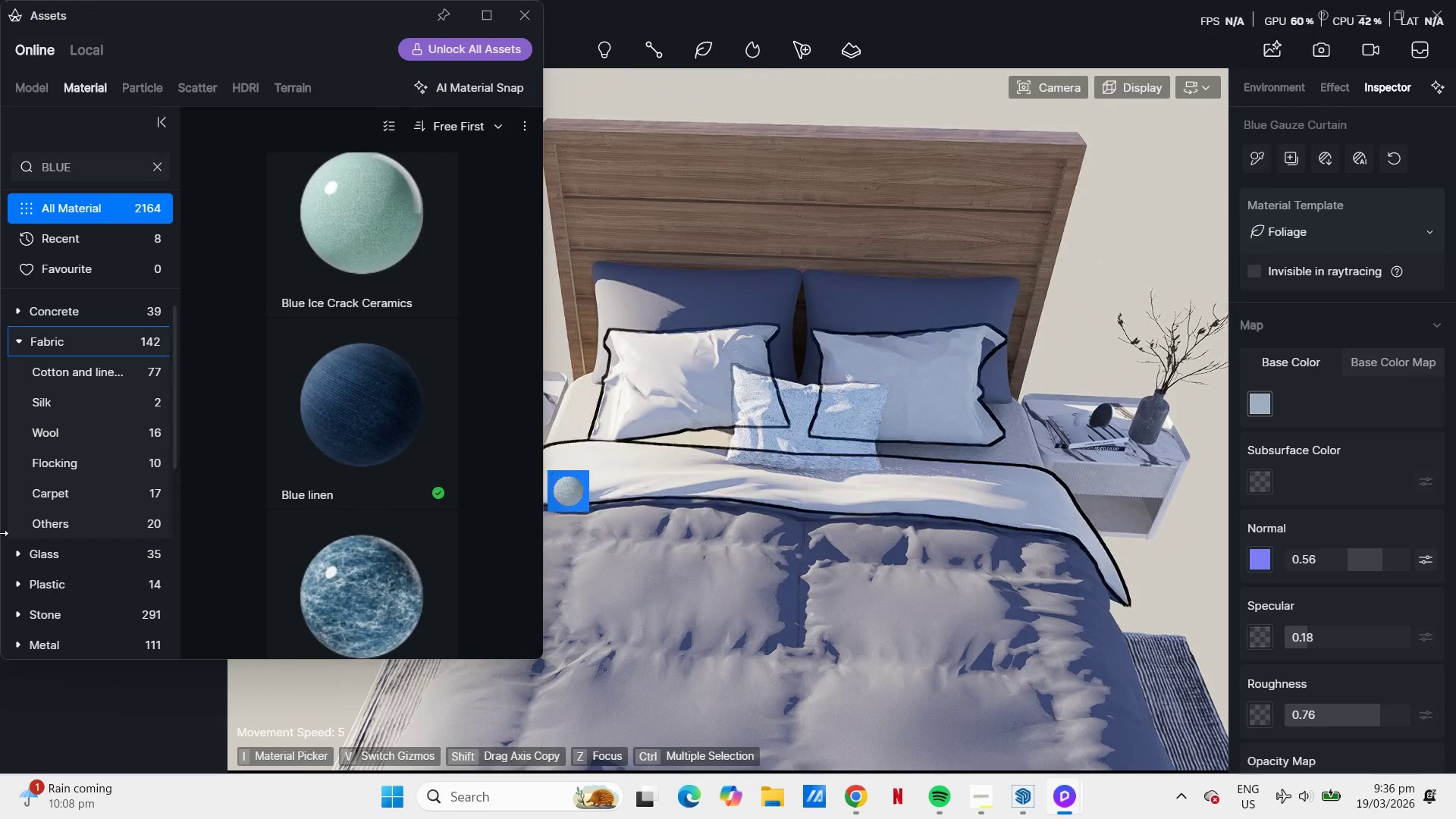 
wait(8.88)
 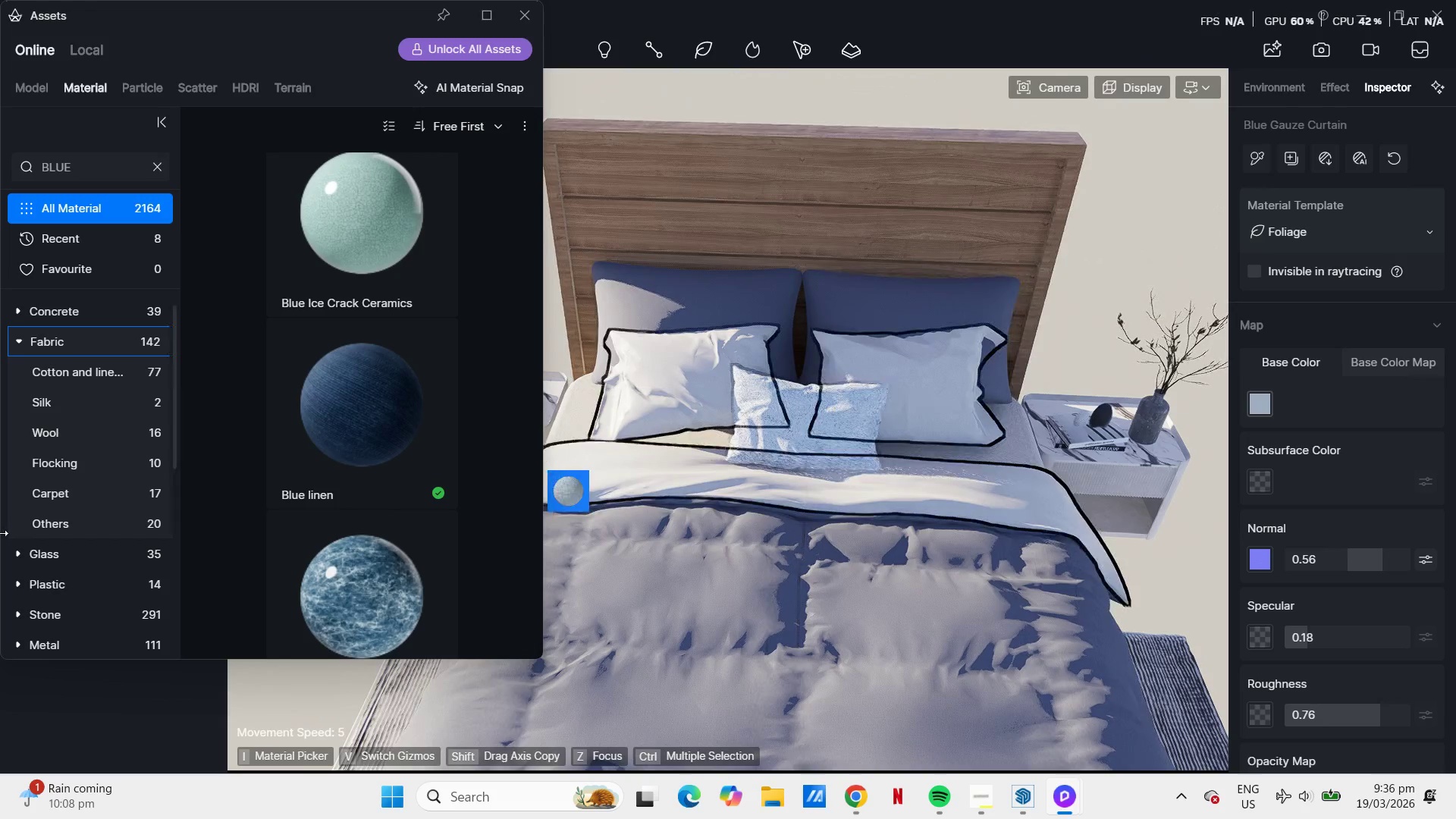 
left_click([761, 422])
 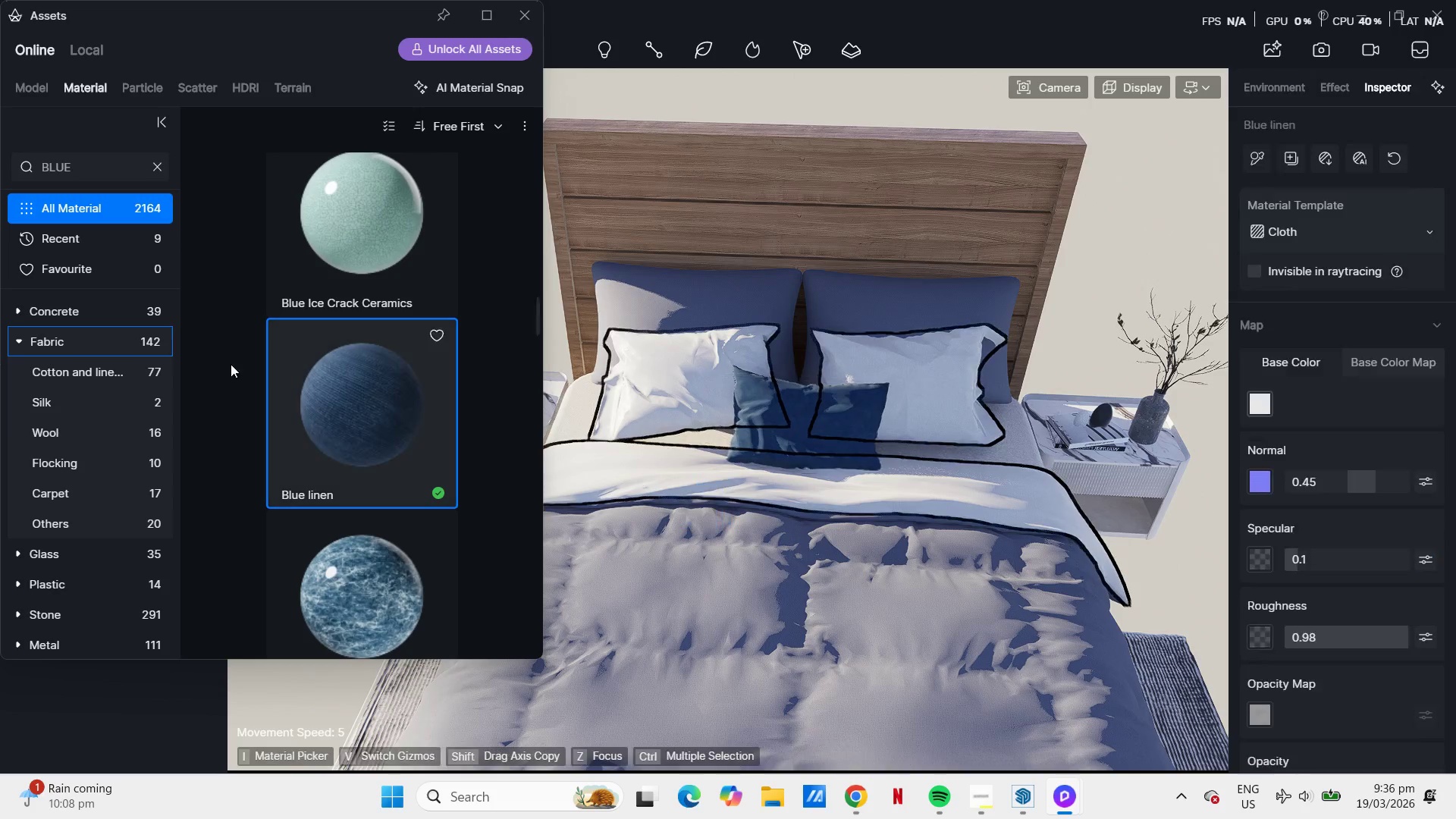 
scroll: coordinate [941, 419], scroll_direction: down, amount: 60.0
 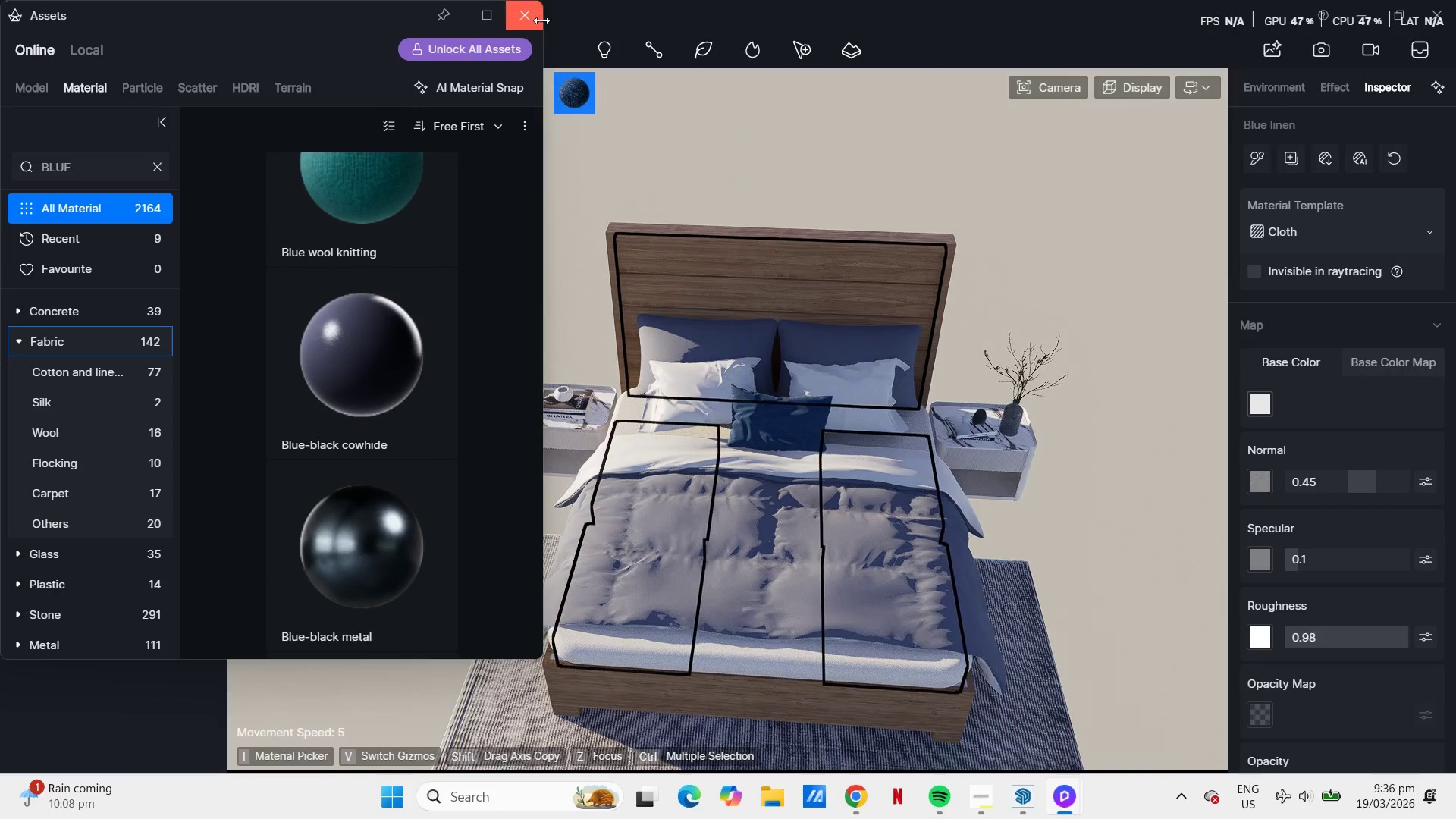 
left_click([531, 14])
 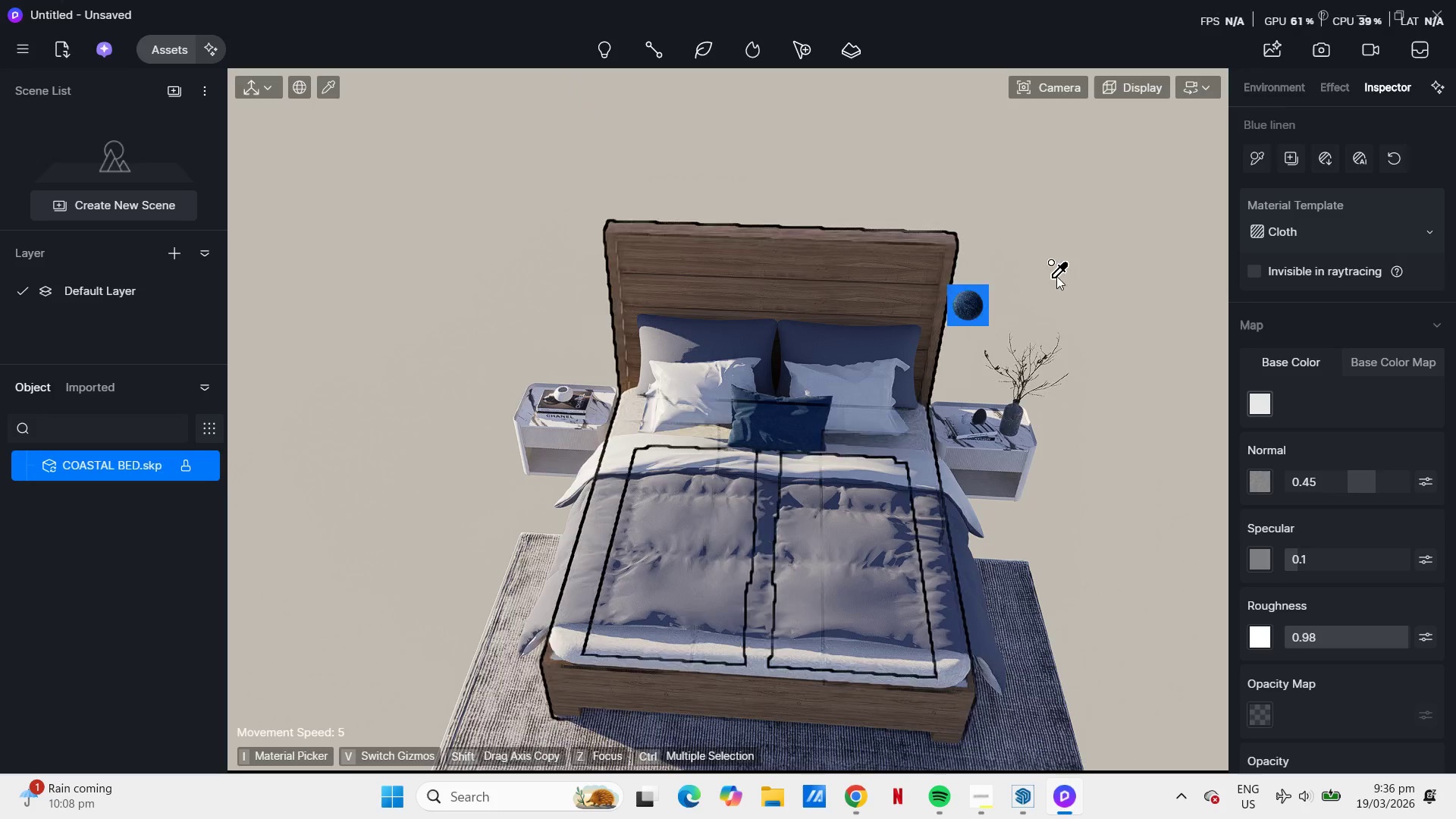 
key(Space)
 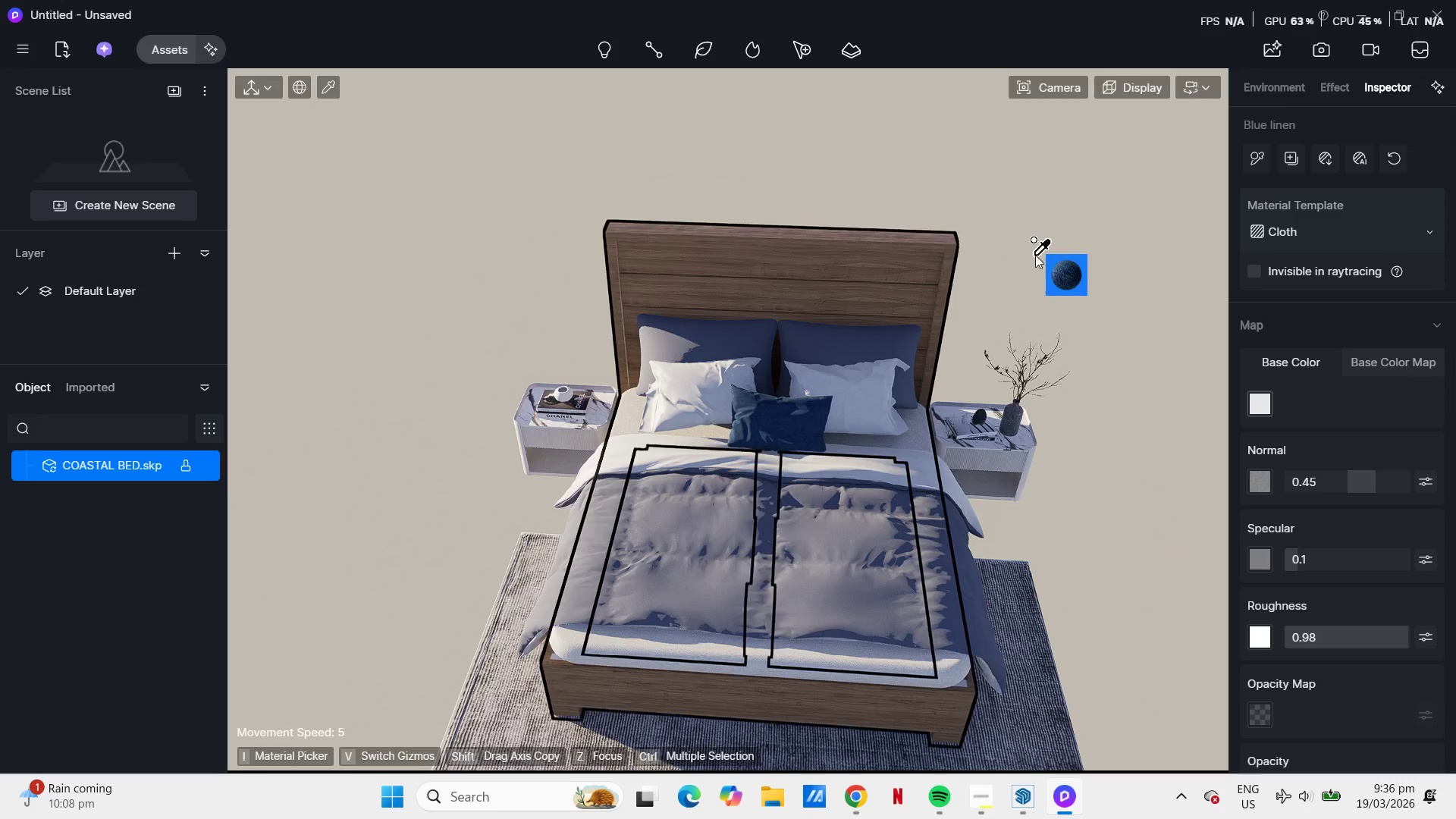 
left_click([1031, 258])
 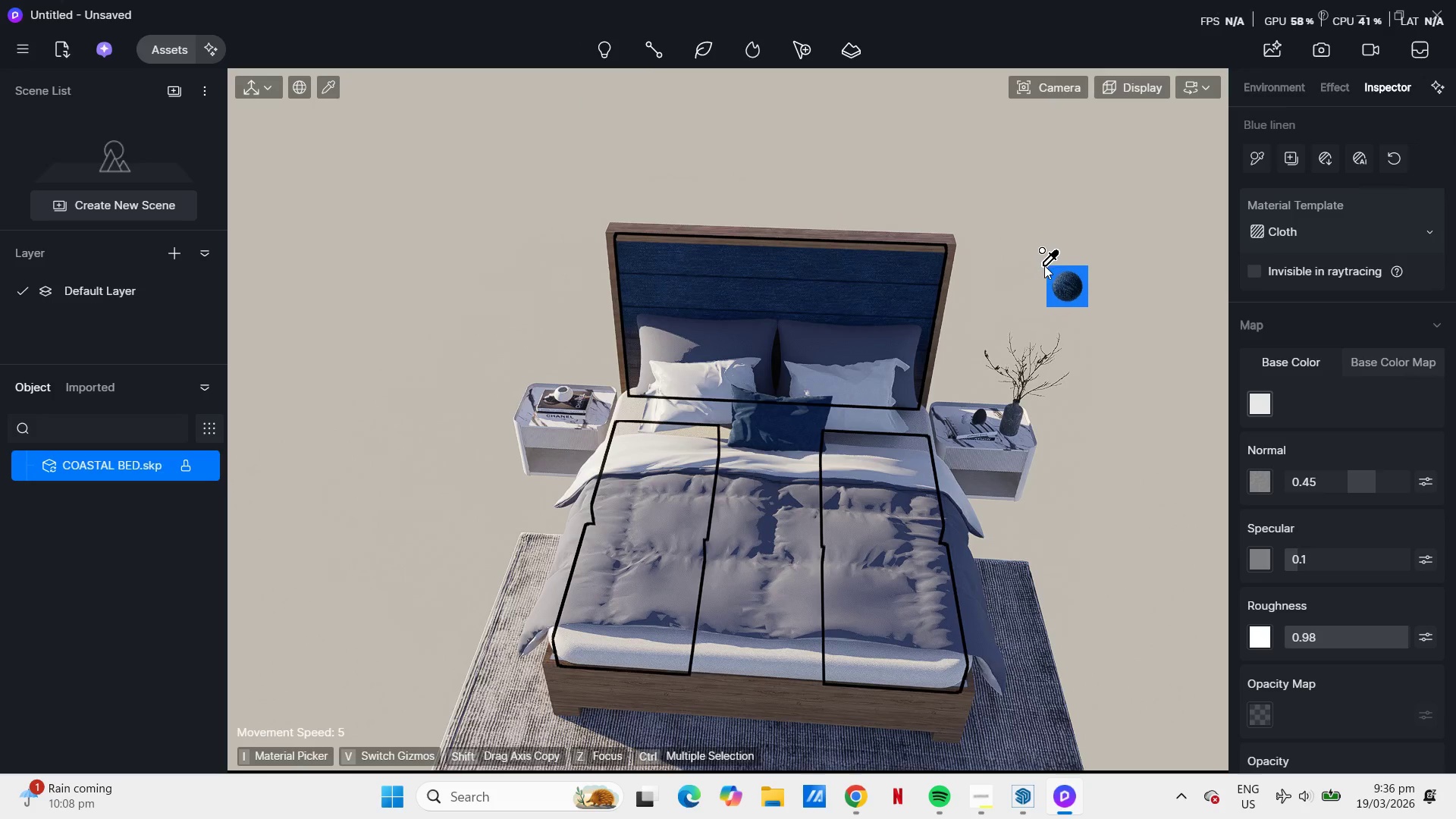 
key(Control+Z)
 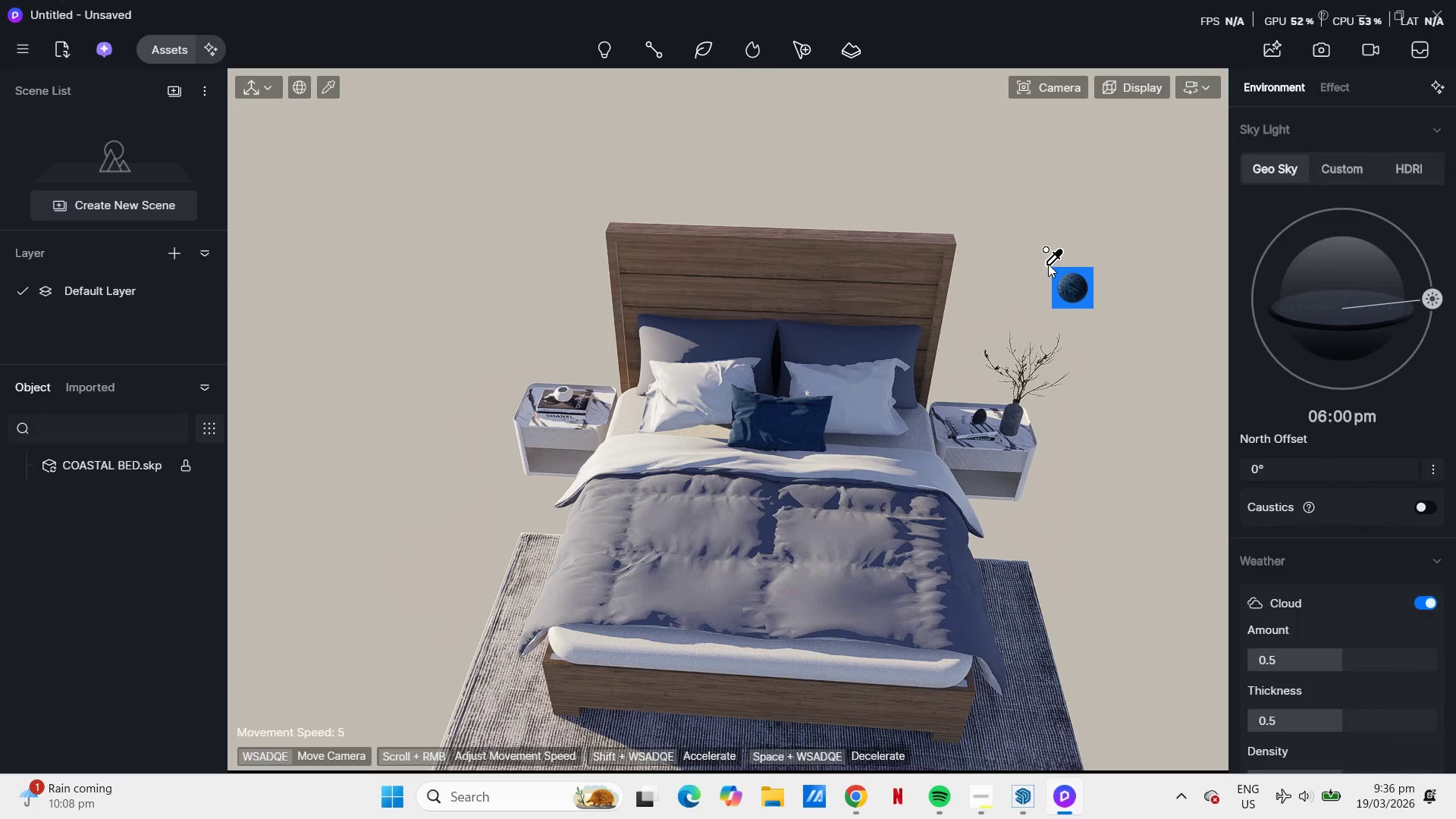 
key(Escape)
 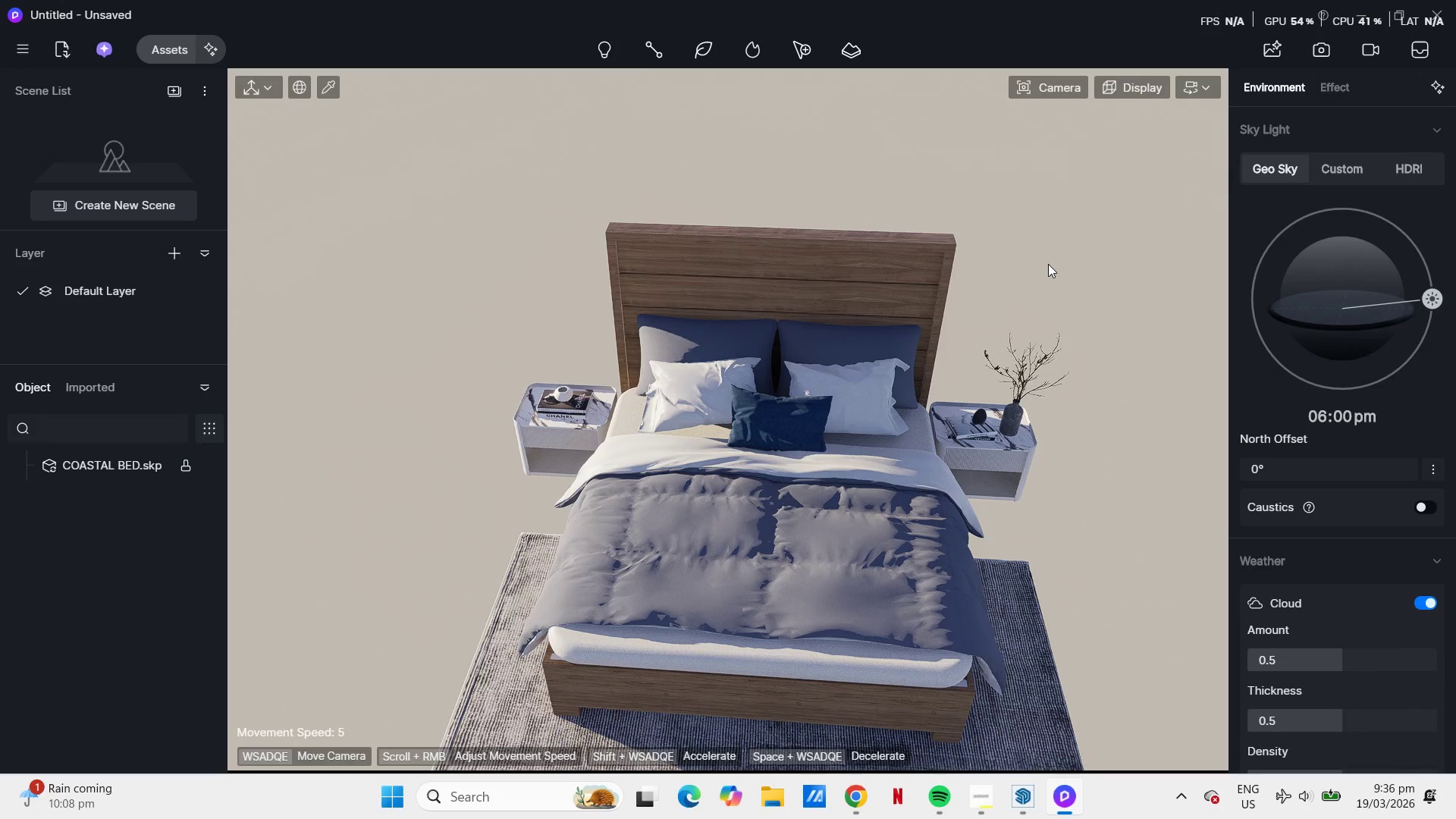 
key(Space)
 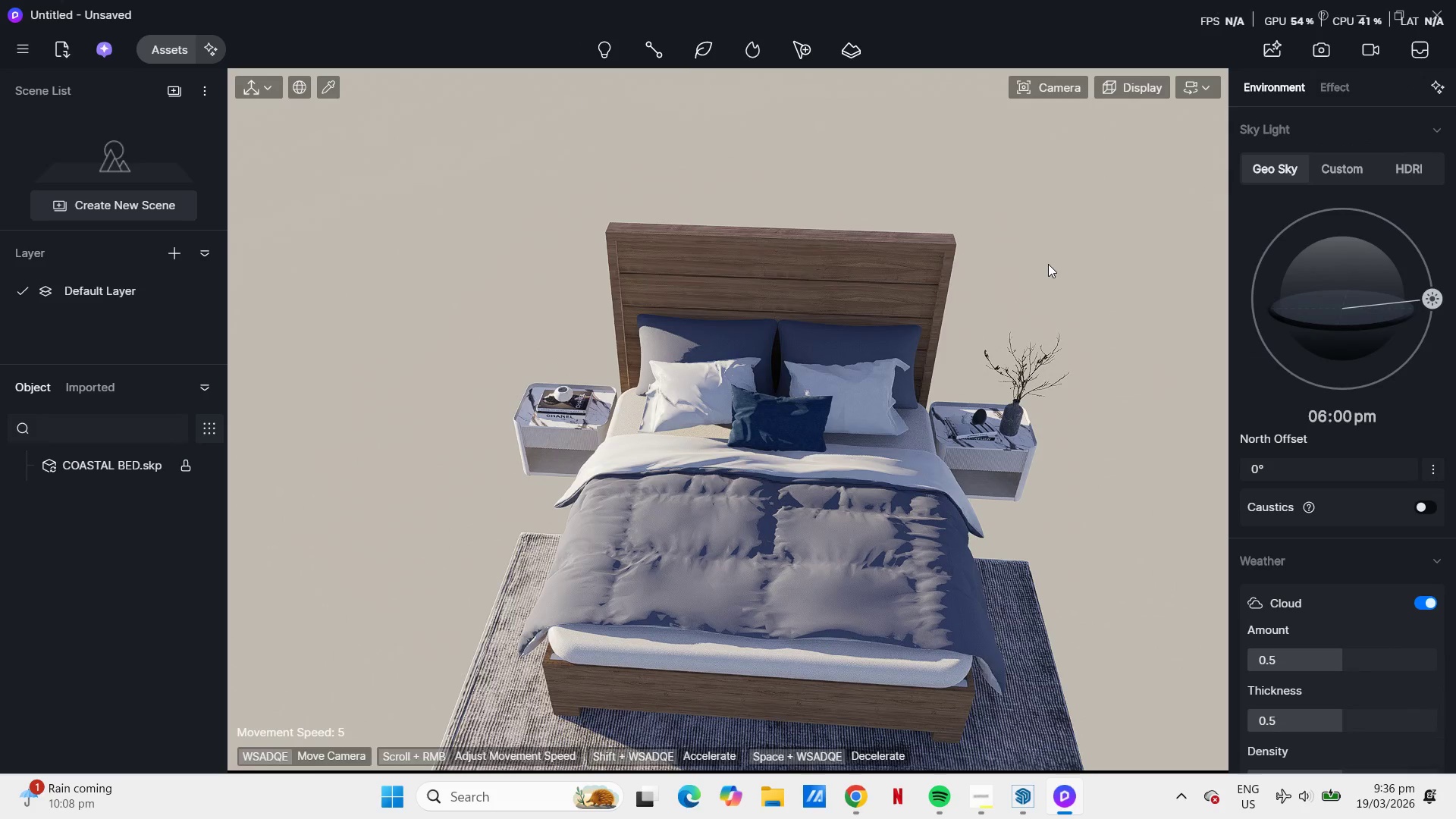 
key(Escape)
 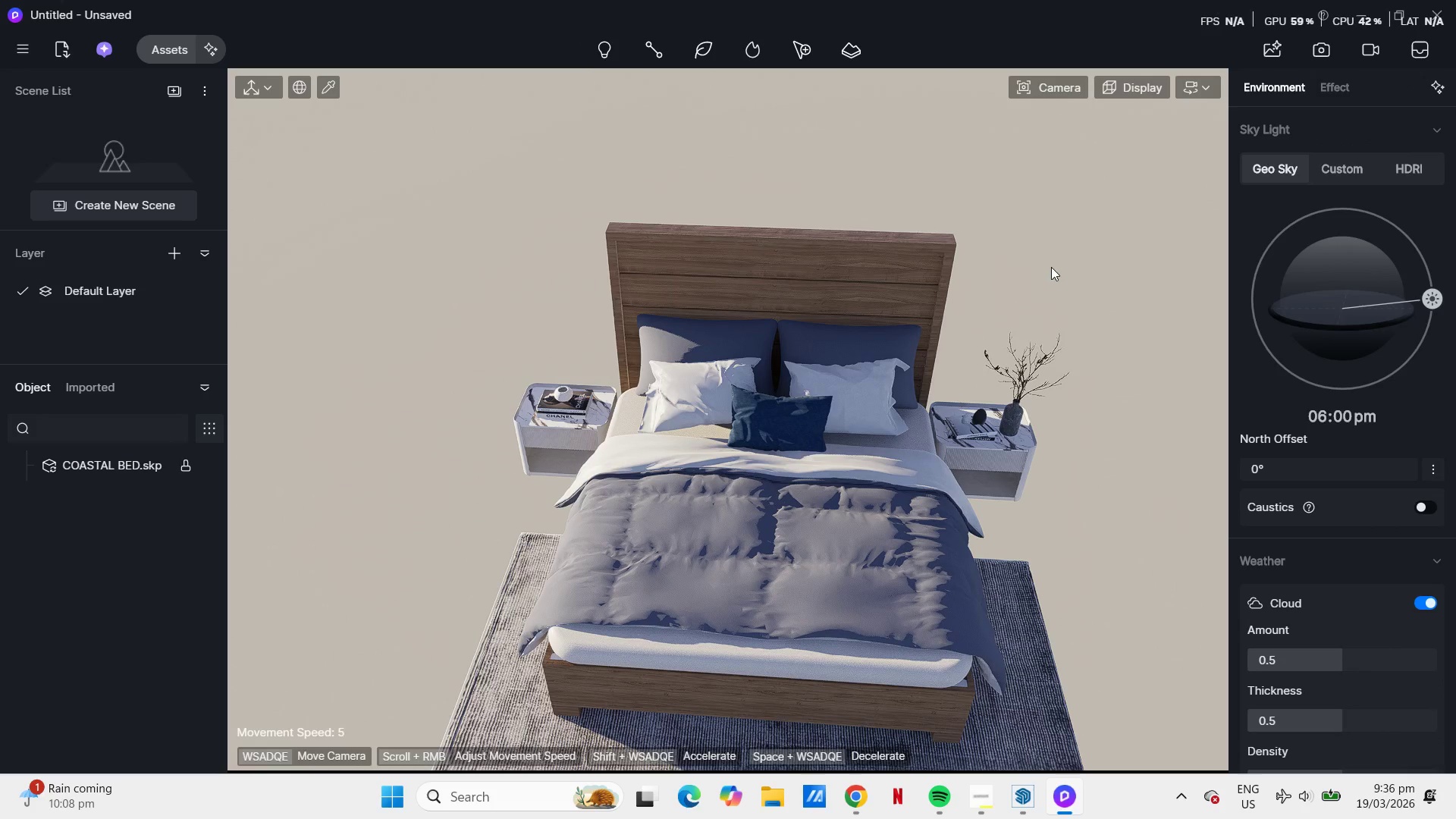 
key(Escape)
 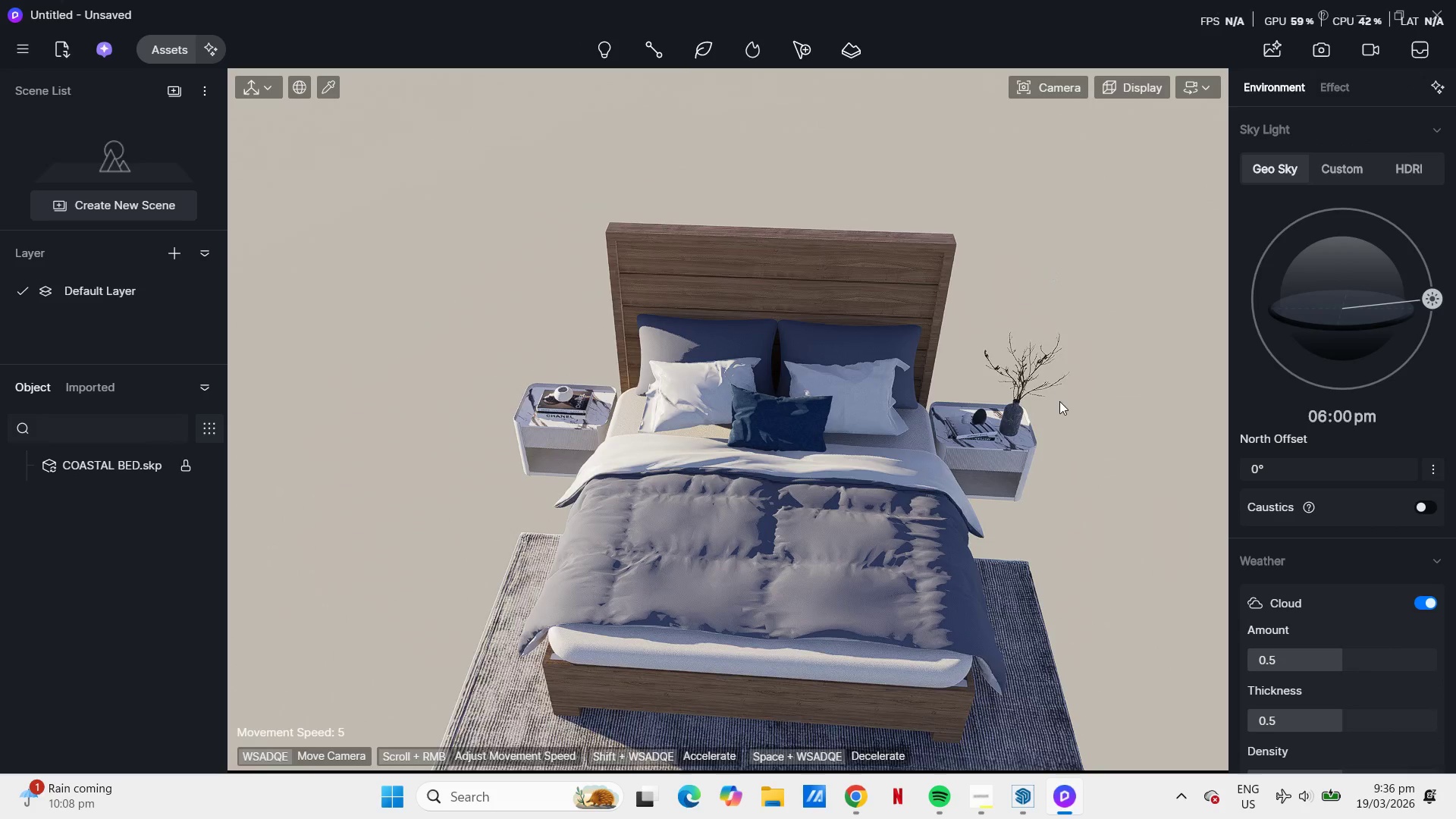 
scroll: coordinate [790, 519], scroll_direction: down, amount: 14.0
 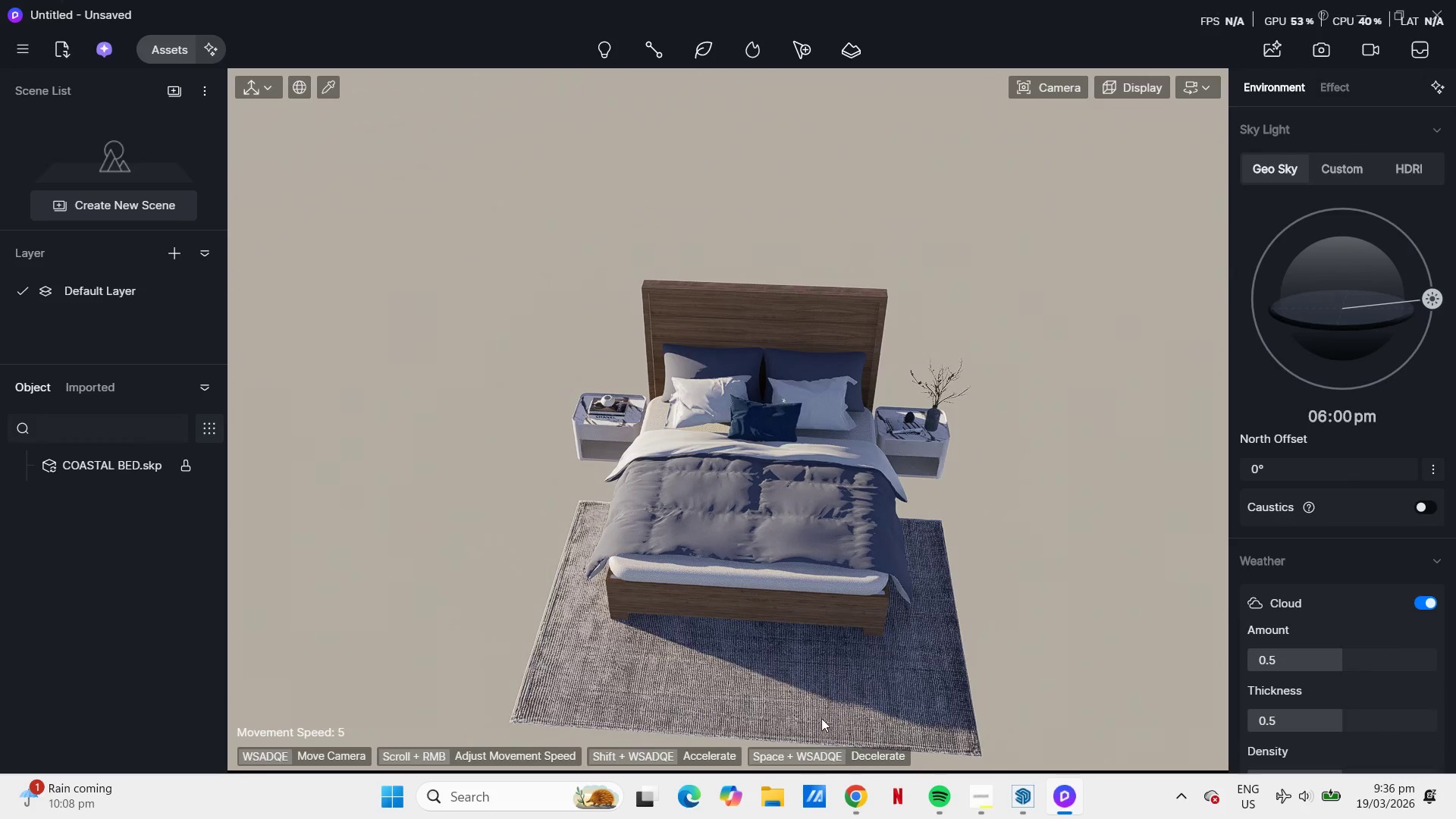 
left_click([817, 678])
 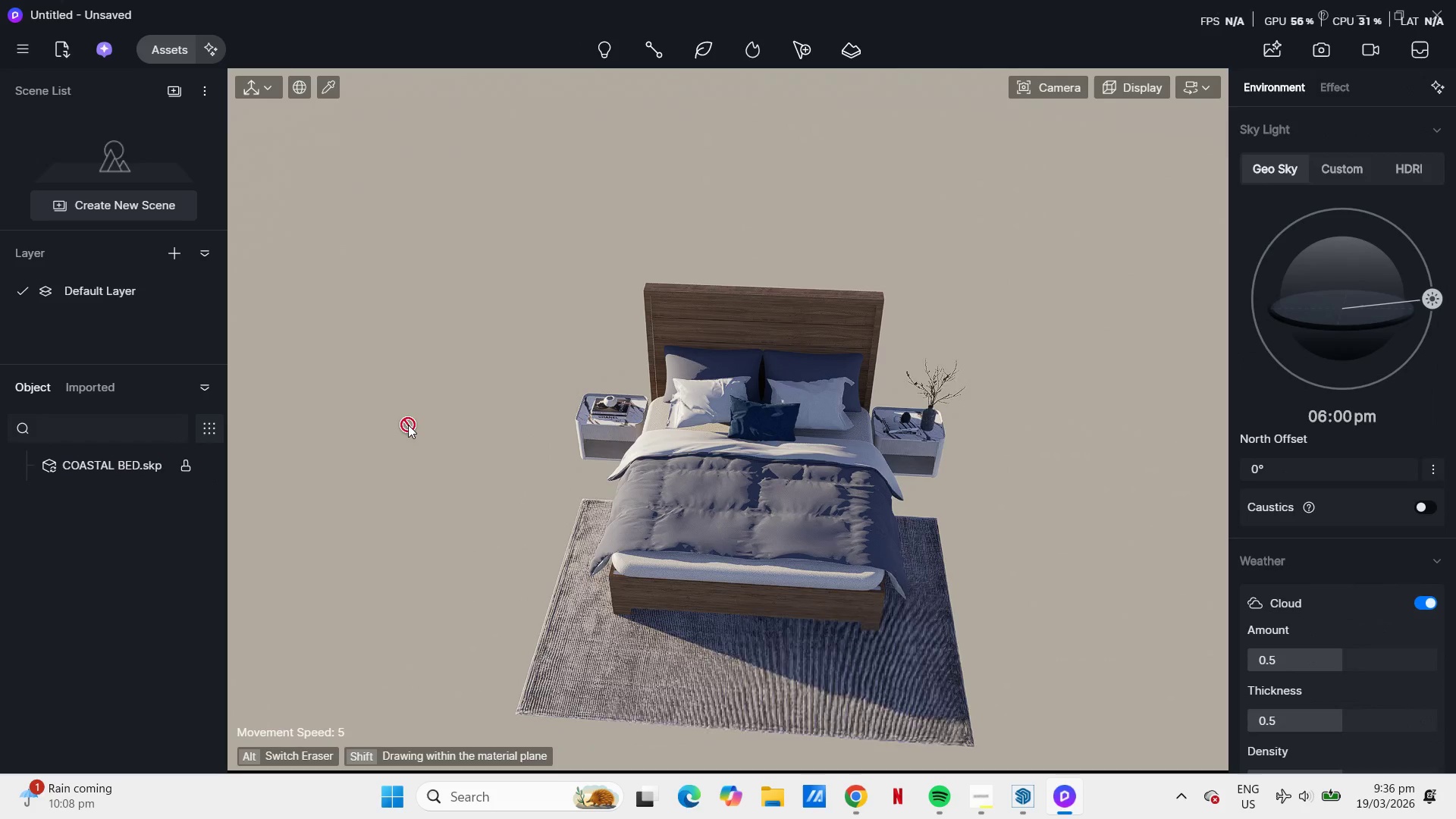 
scroll: coordinate [817, 681], scroll_direction: down, amount: 1.0
 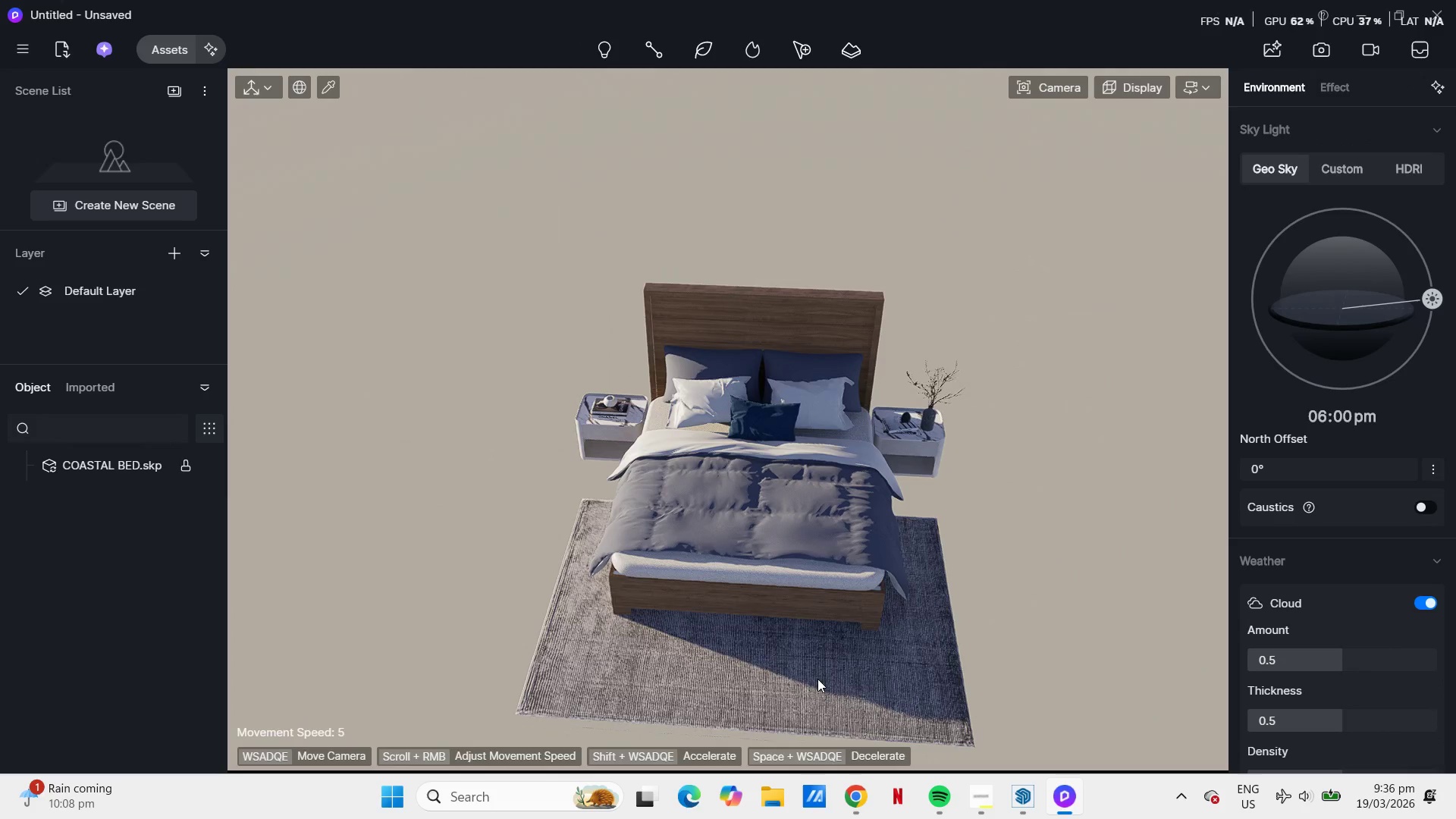 
left_click([190, 52])
 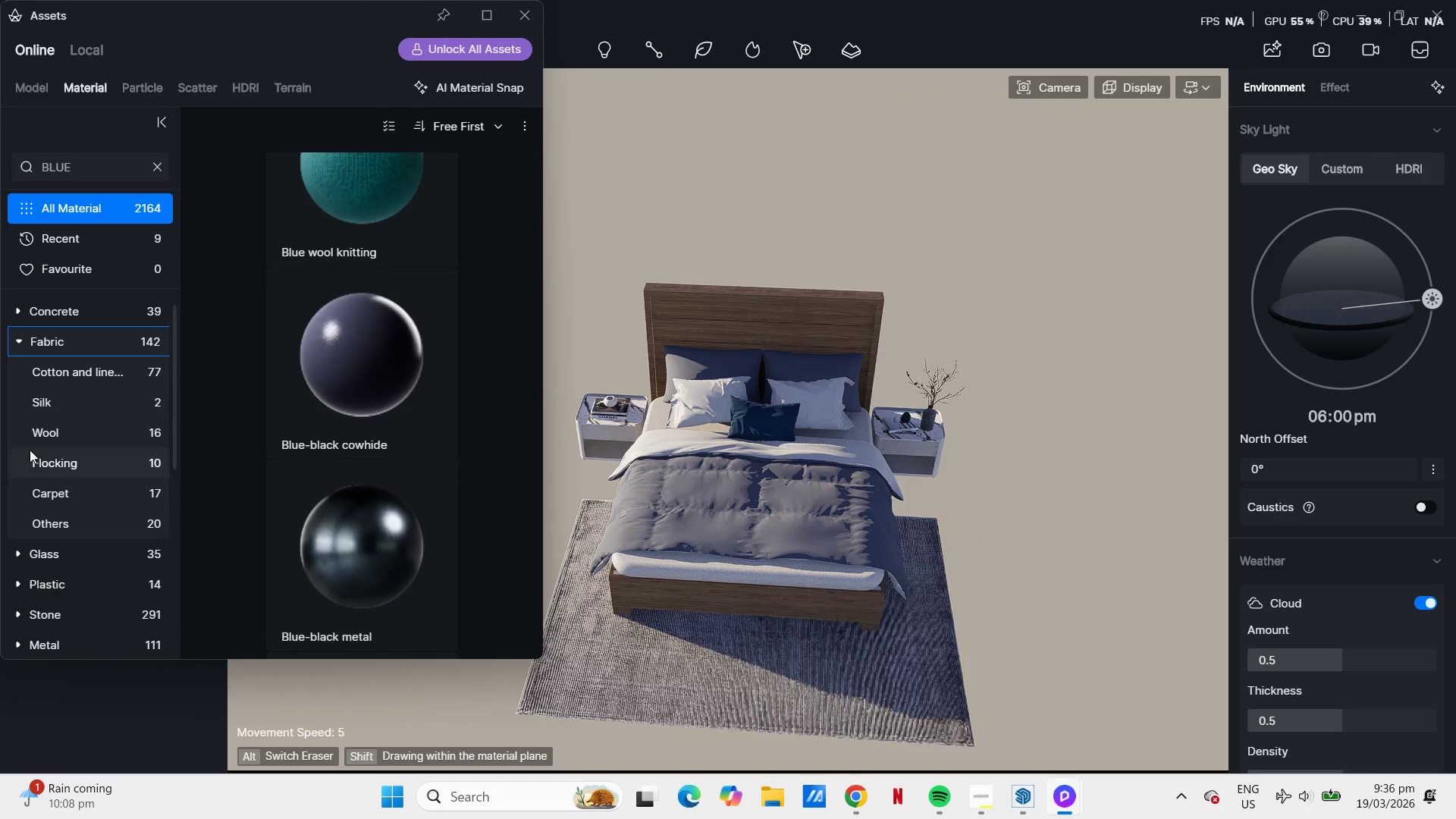 
left_click([59, 431])
 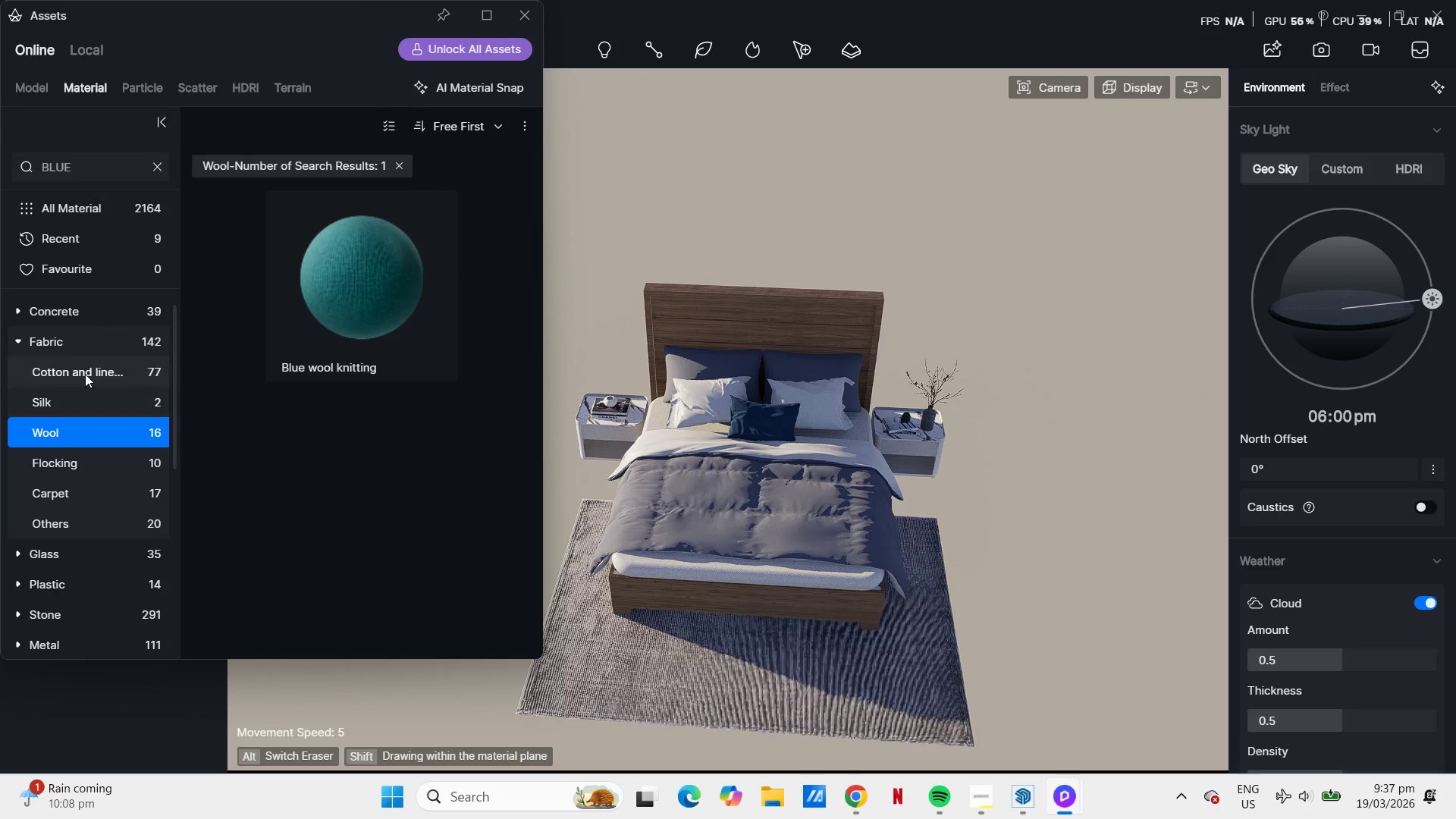 
left_click([63, 342])
 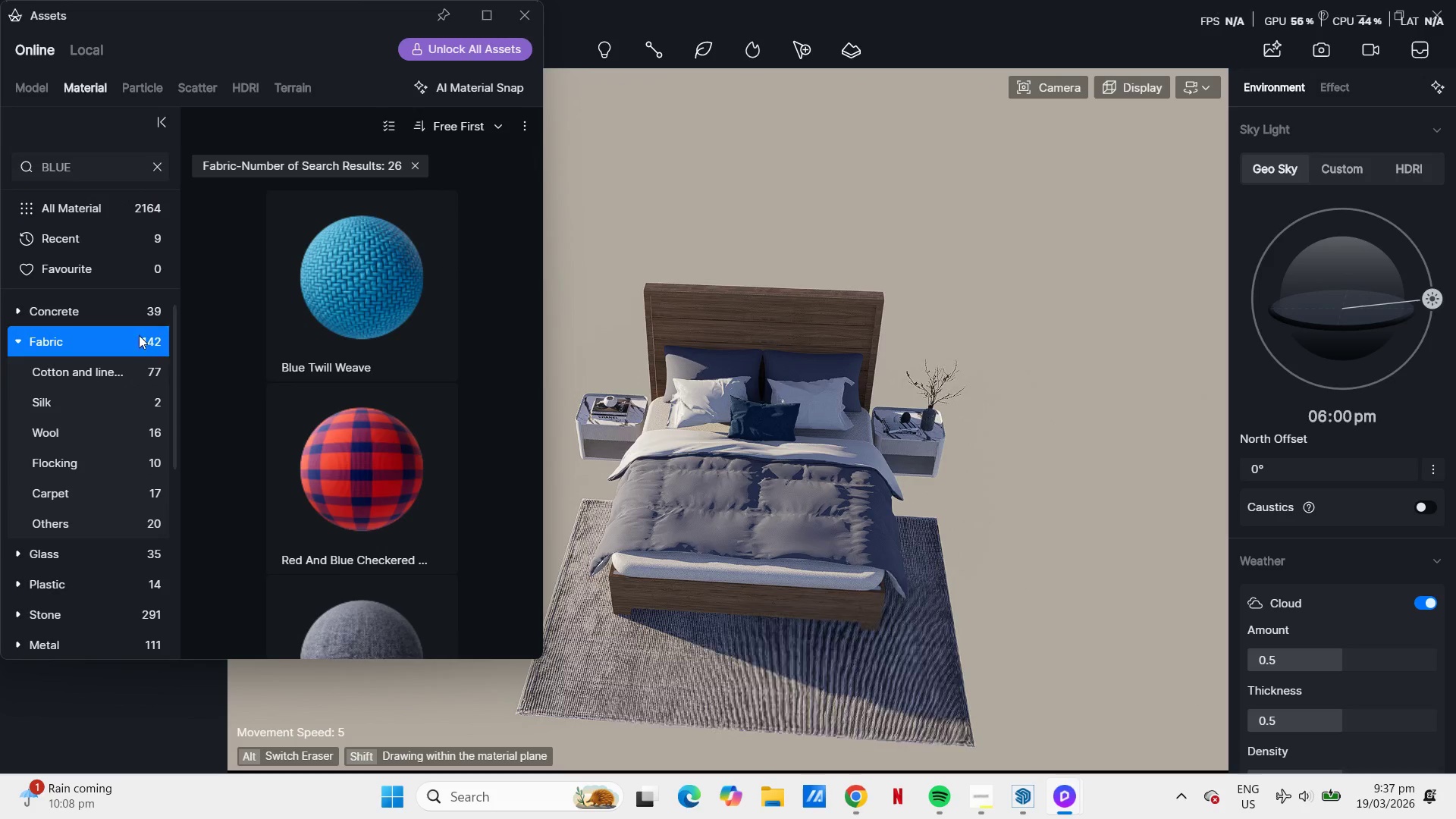 
scroll: coordinate [406, 392], scroll_direction: down, amount: 50.0
 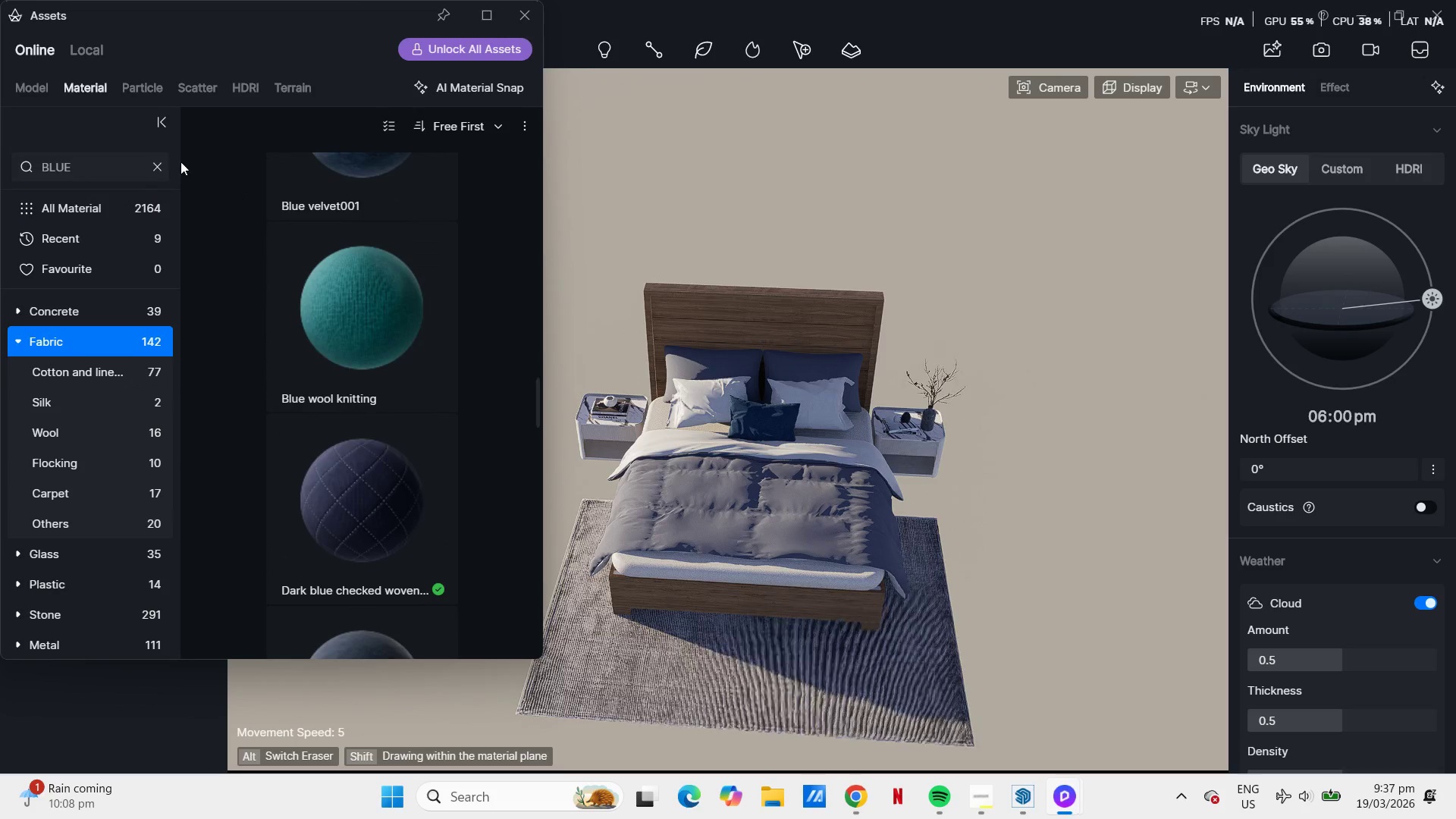 
left_click([155, 156])
 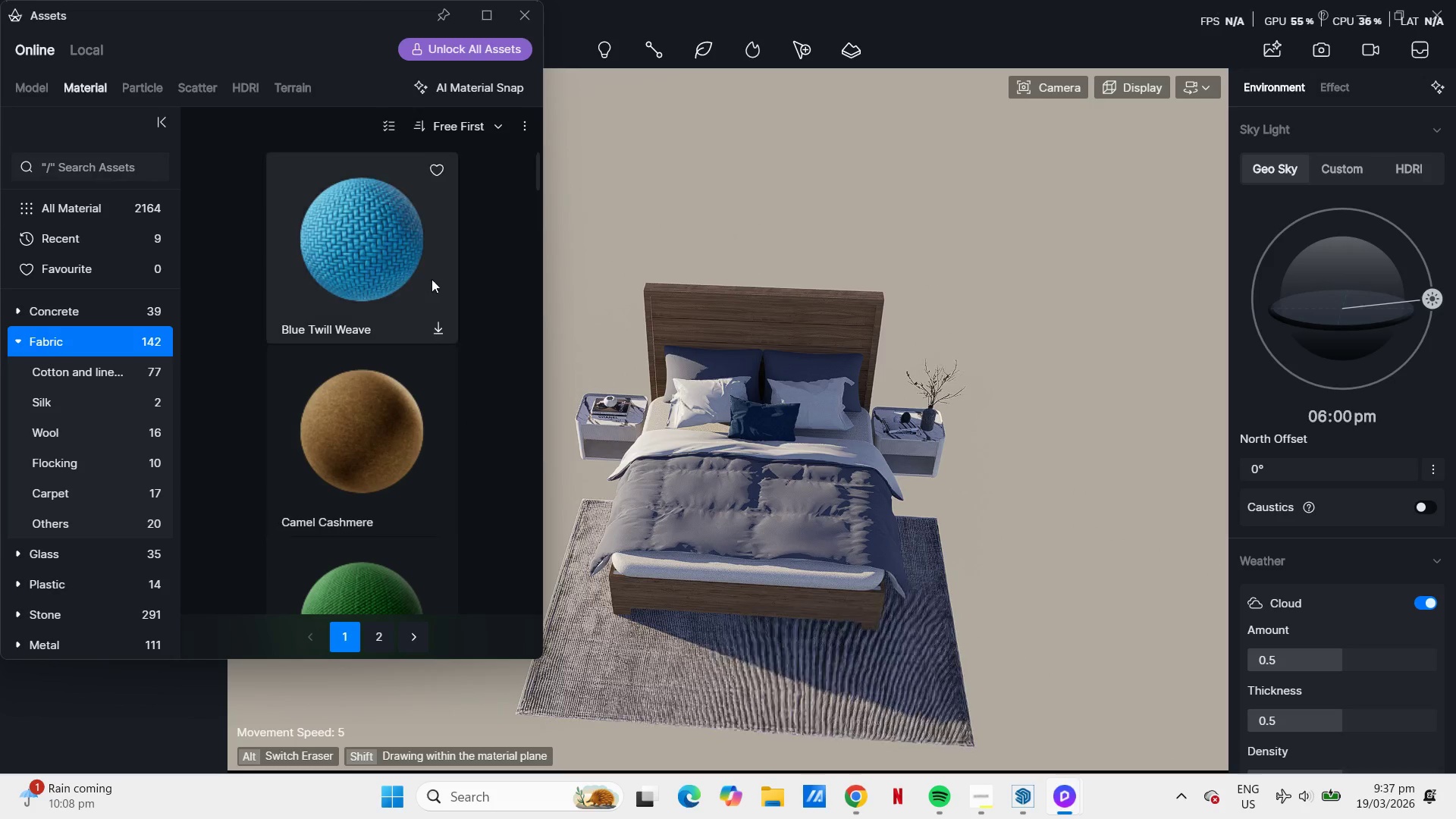 
scroll: coordinate [468, 343], scroll_direction: down, amount: 13.0
 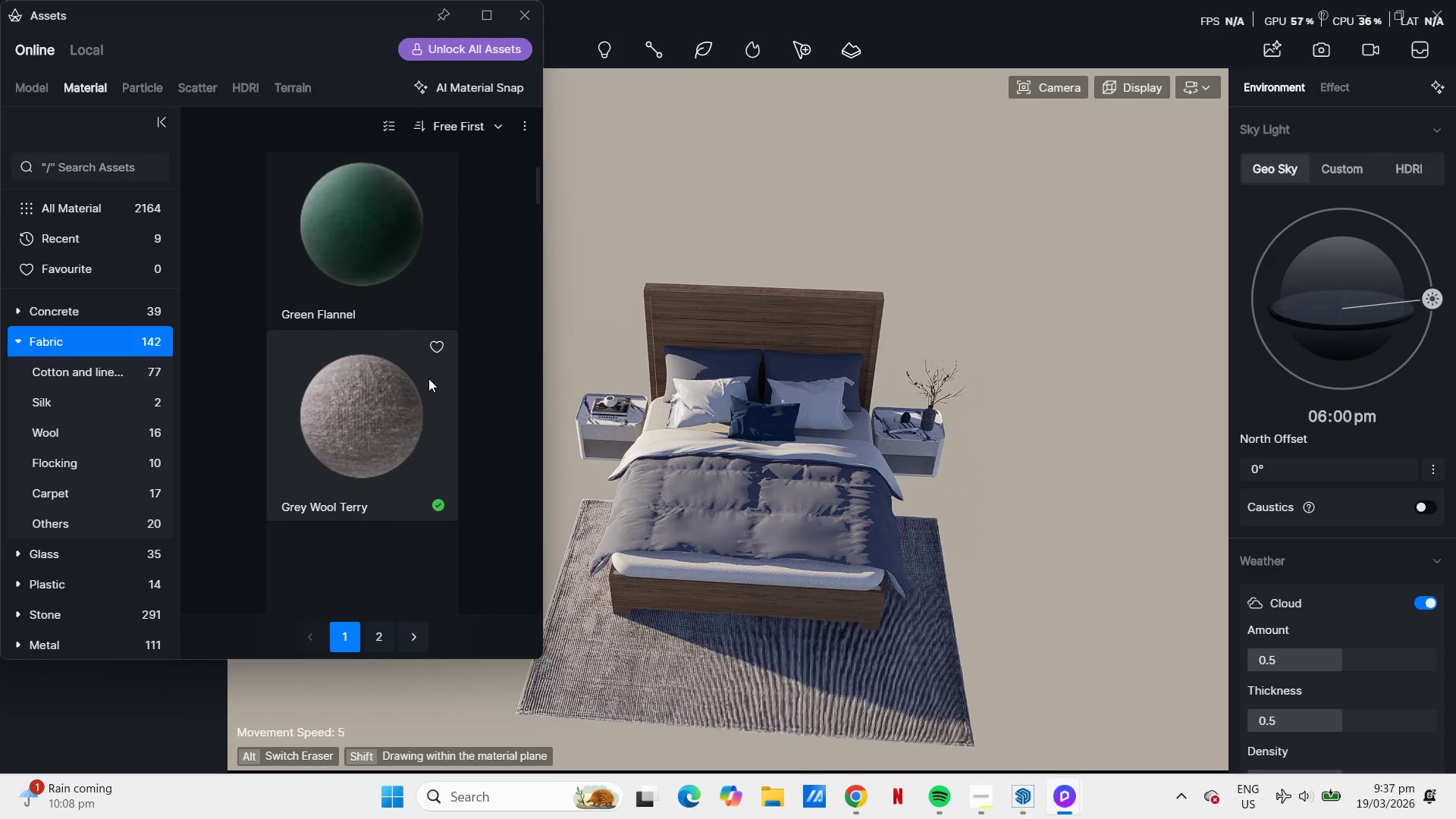 
left_click([397, 410])
 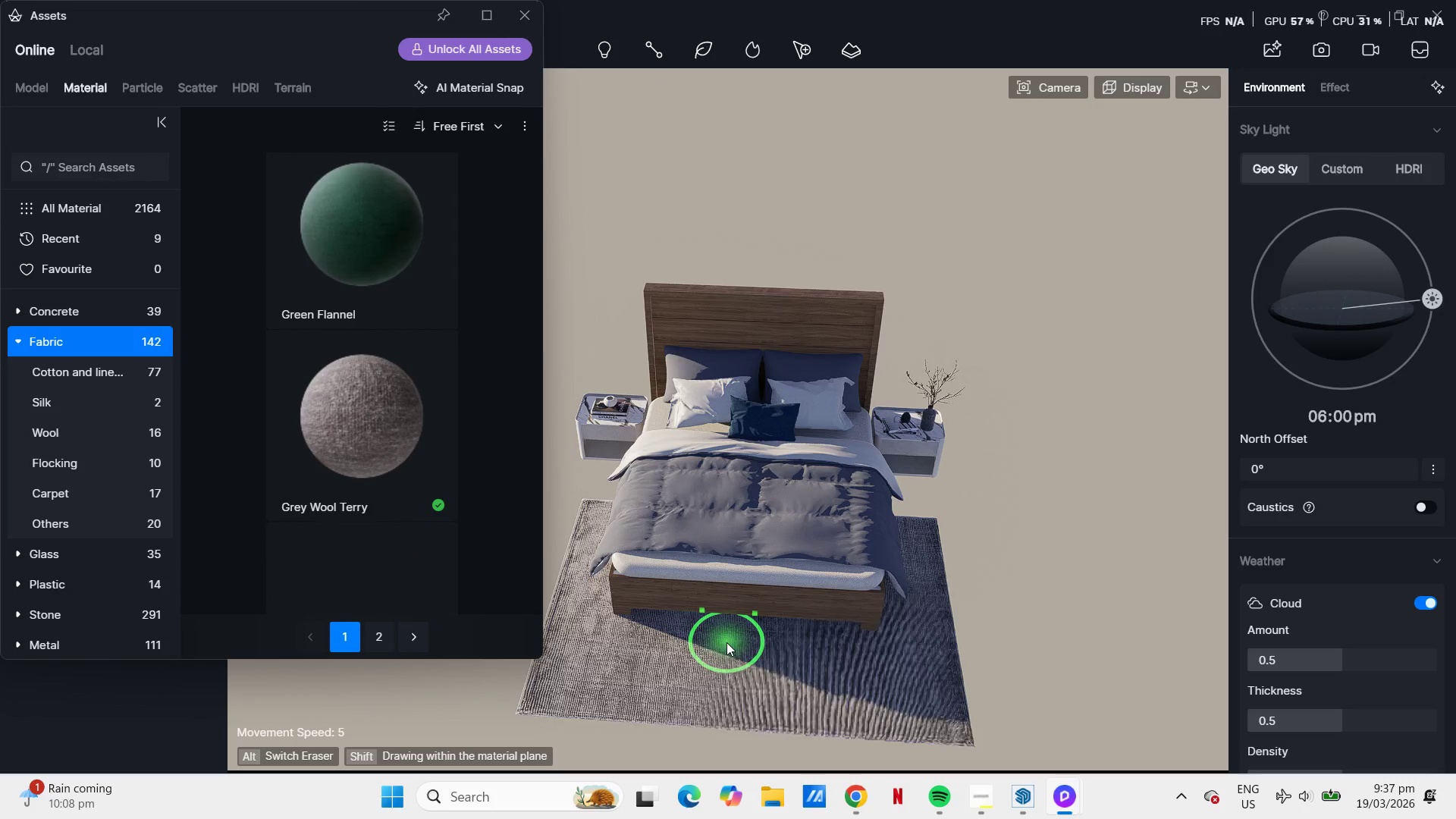 
key(Escape)
 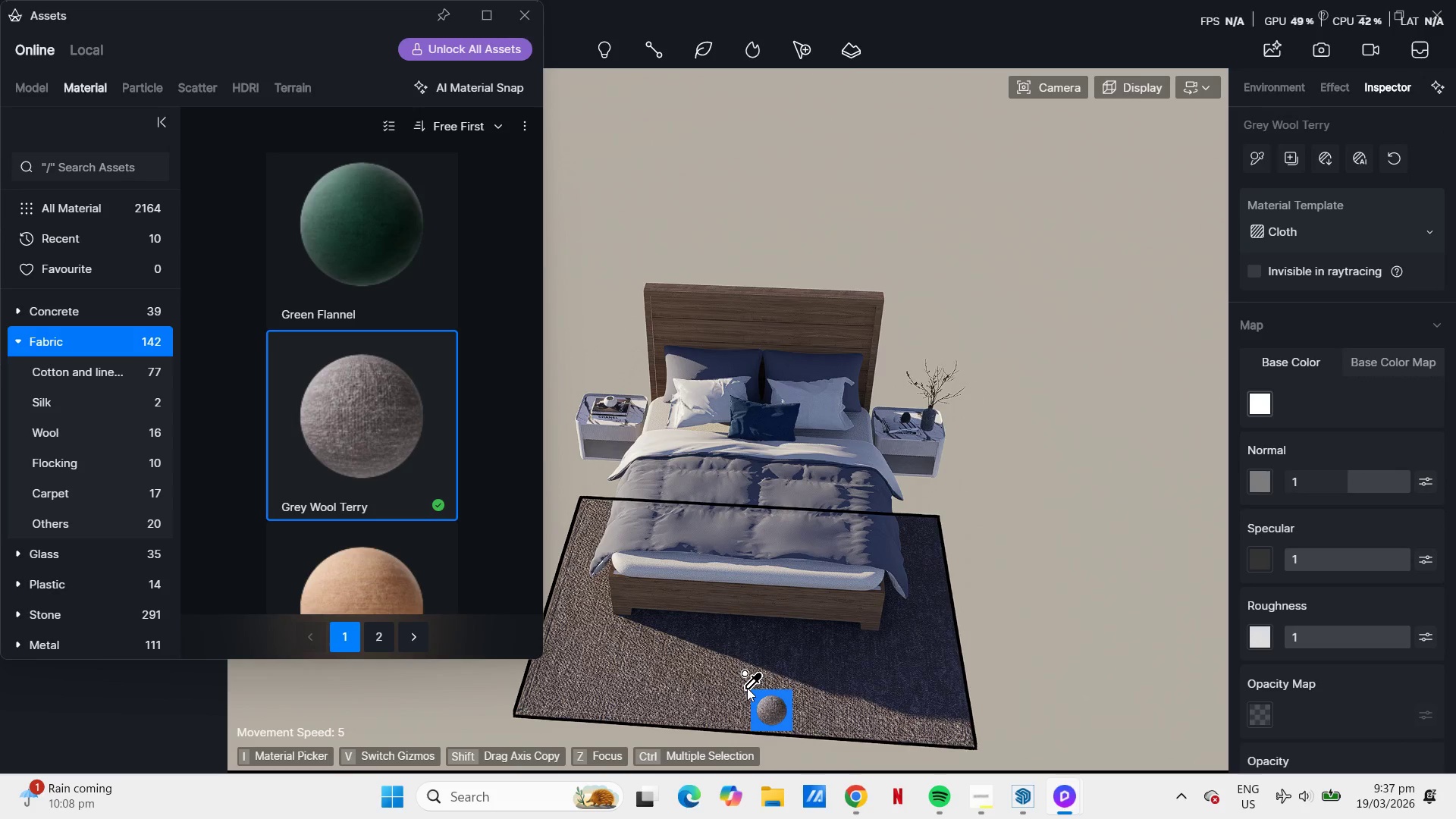 
wait(15.05)
 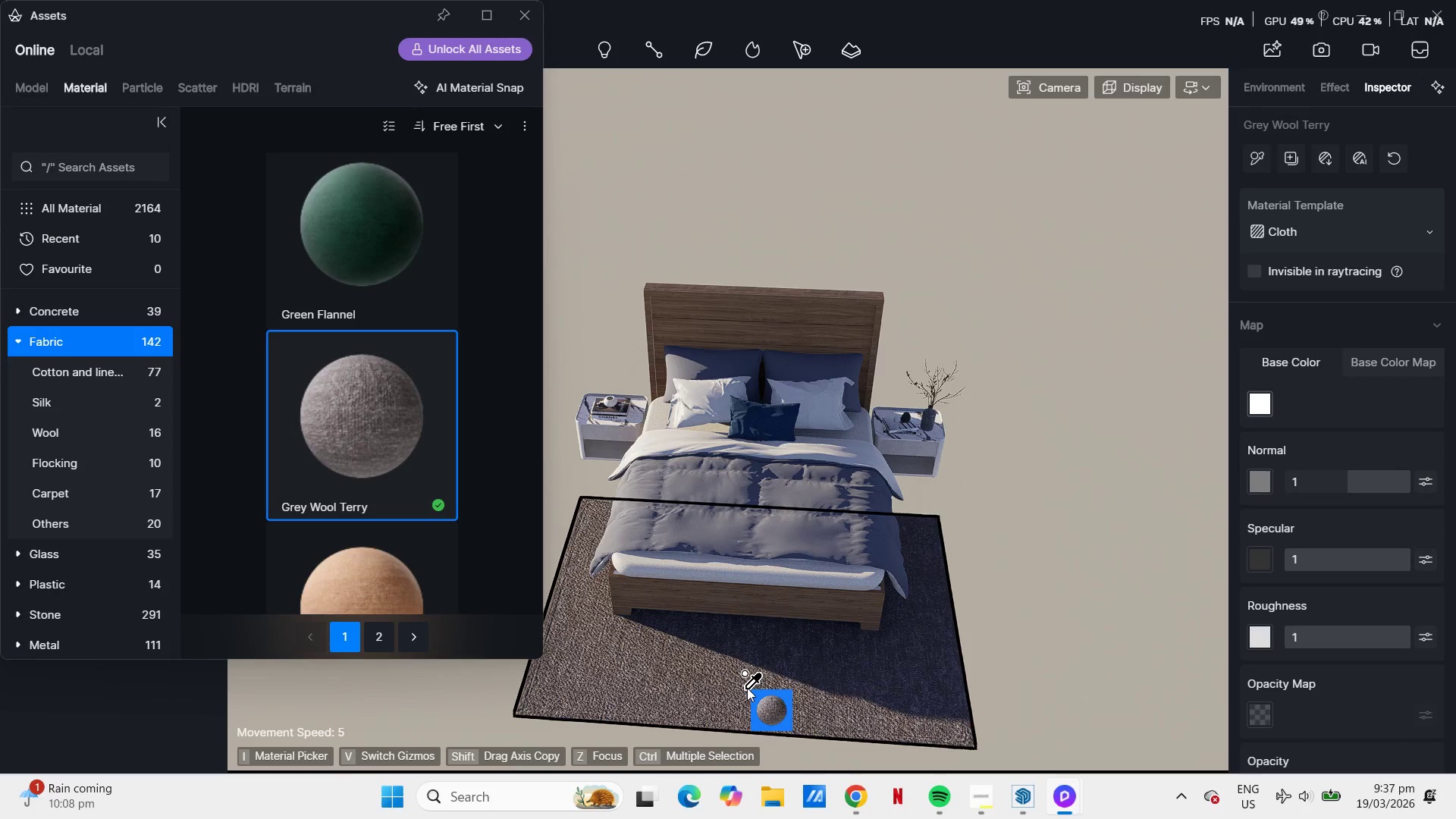 
scroll: coordinate [318, 375], scroll_direction: down, amount: 4.0
 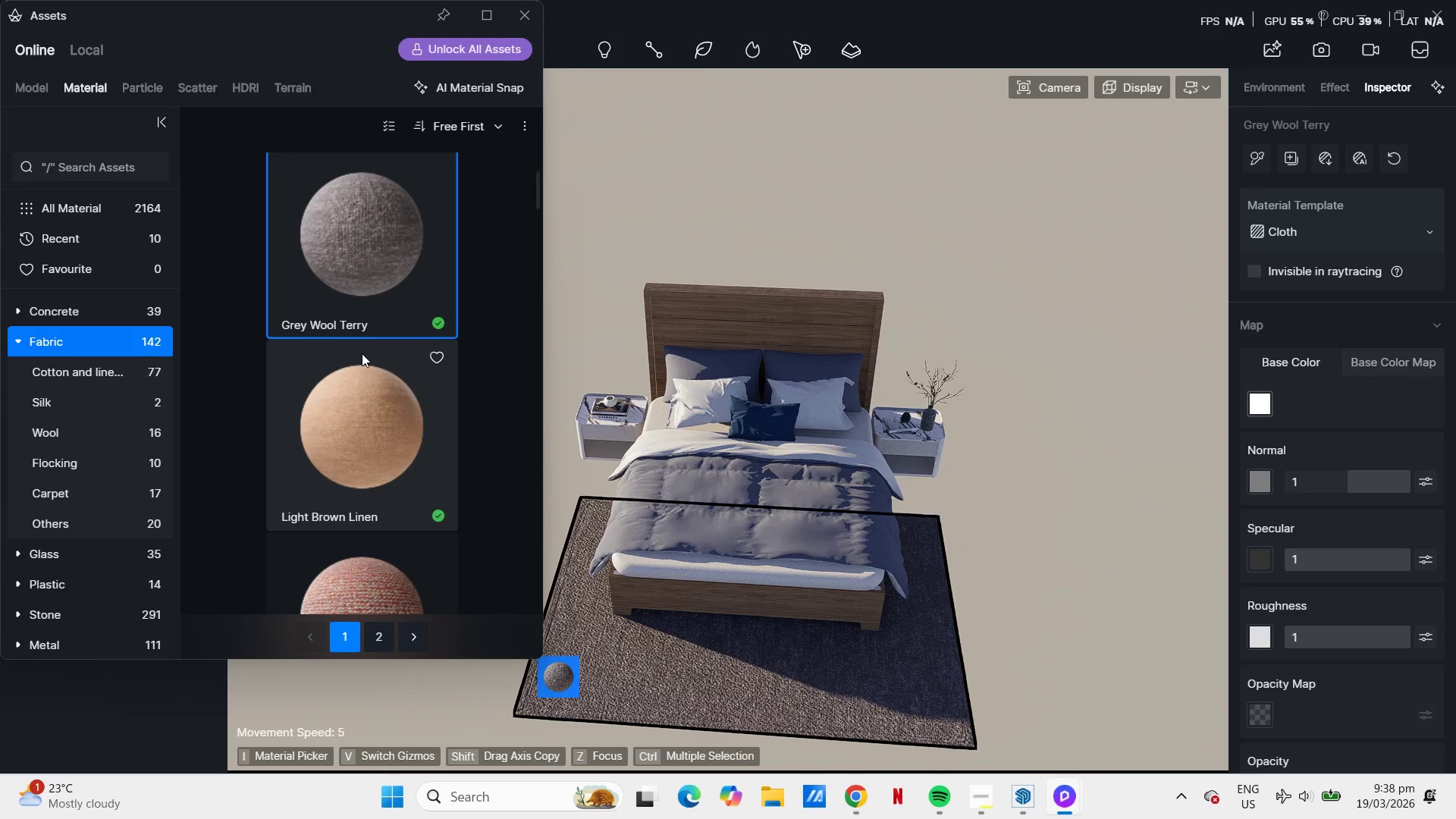 
wait(57.87)
 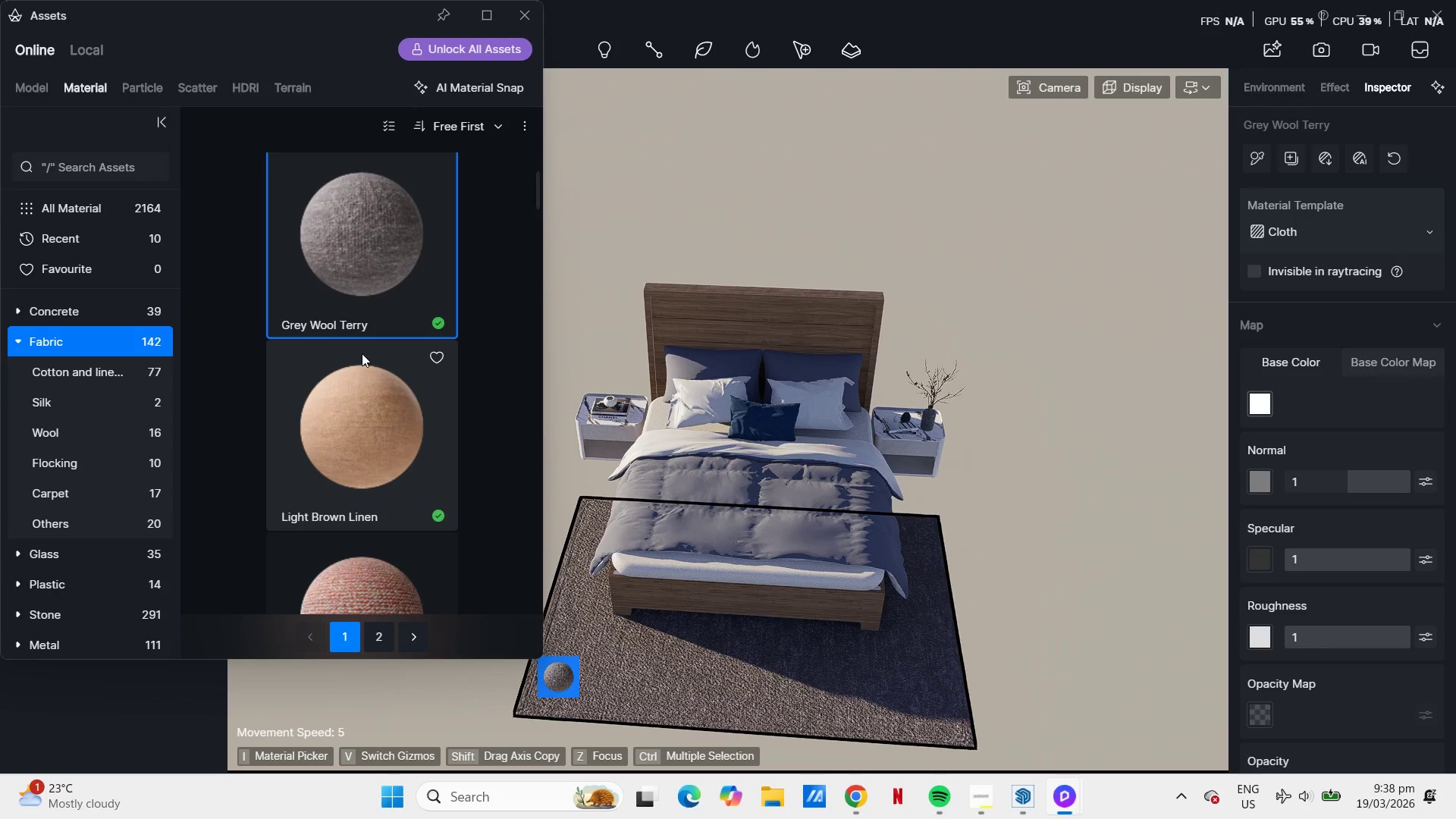 
scroll: coordinate [409, 458], scroll_direction: down, amount: 24.0
 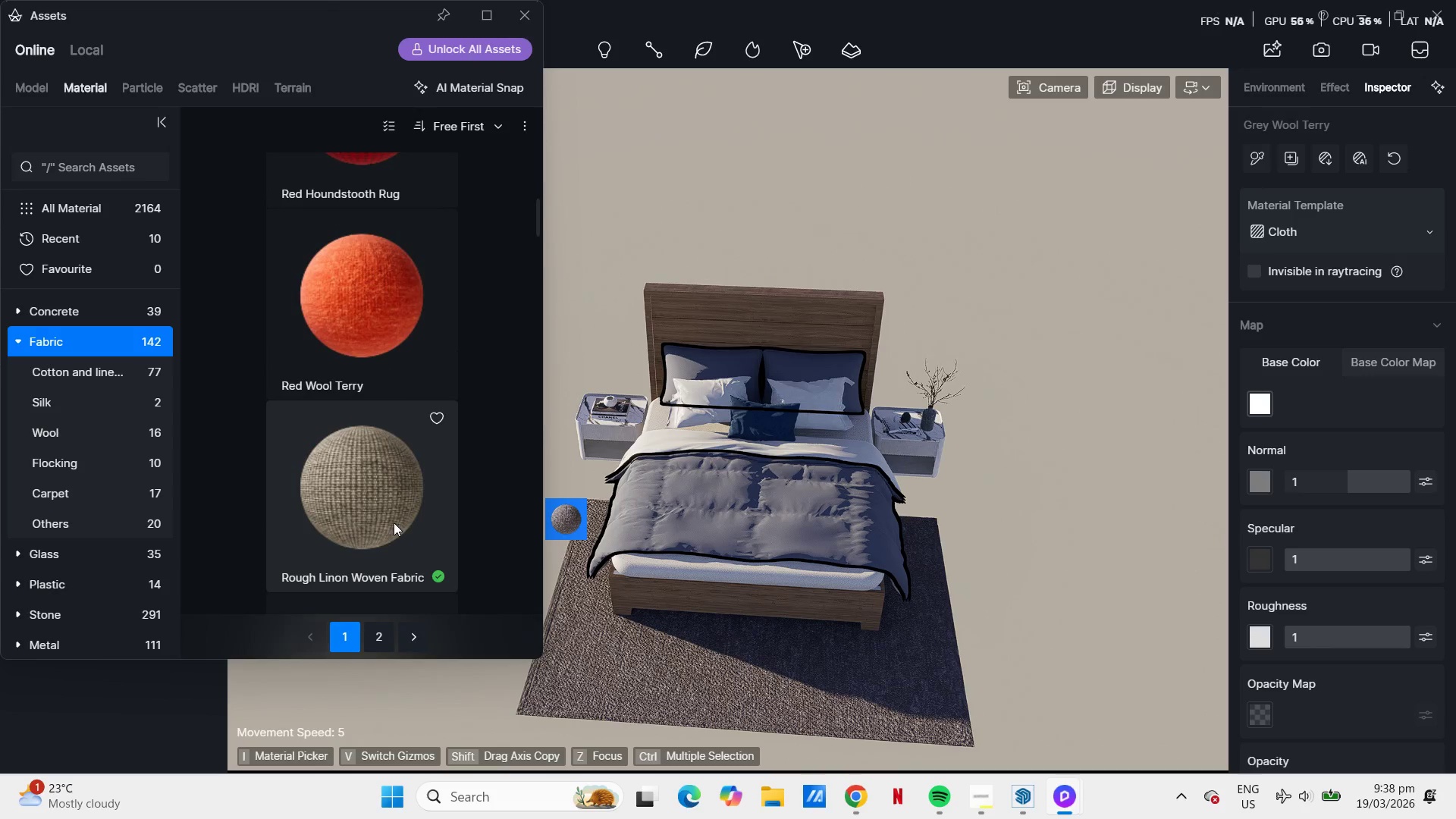 
left_click([369, 486])
 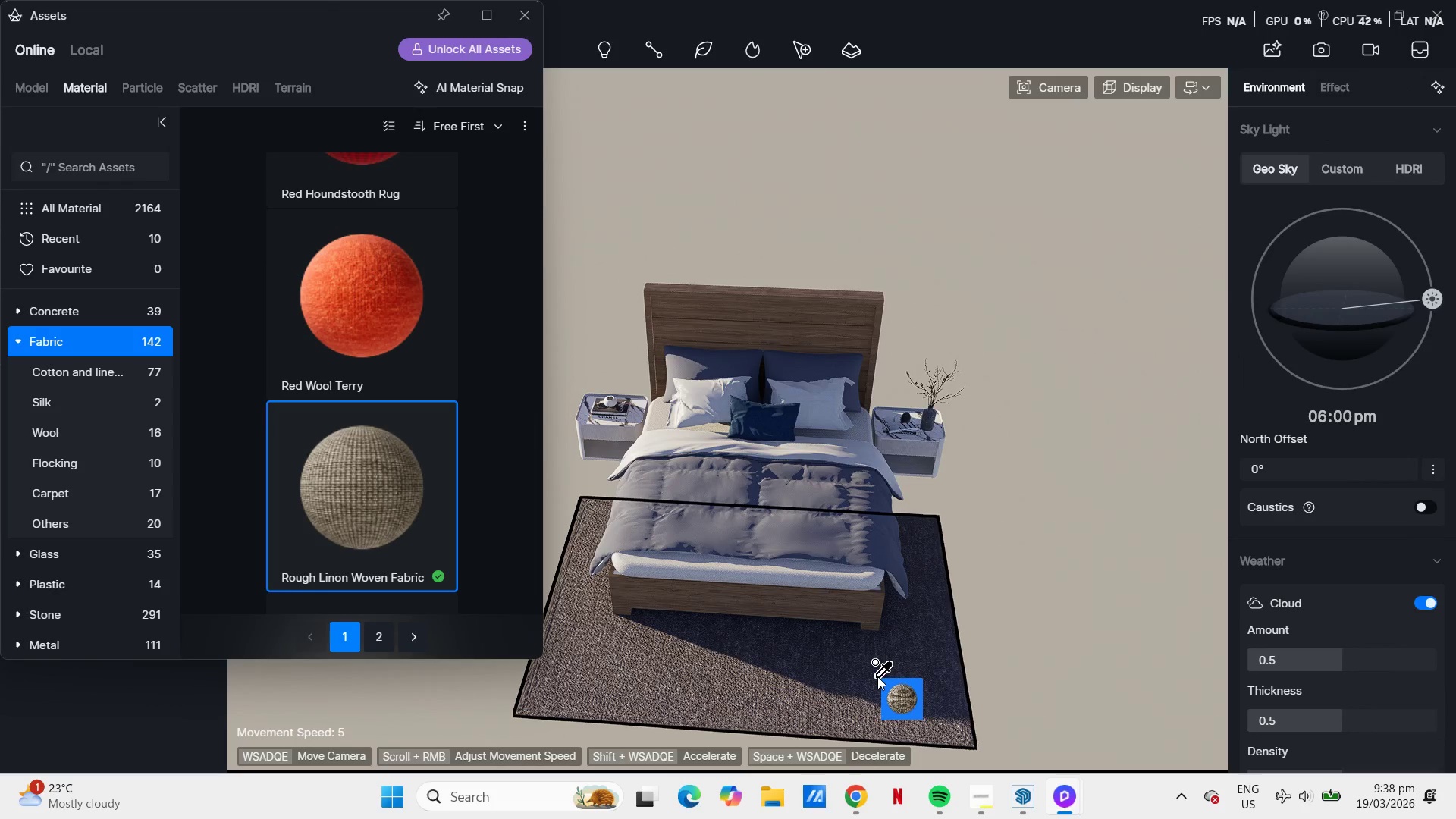 
left_click([877, 676])
 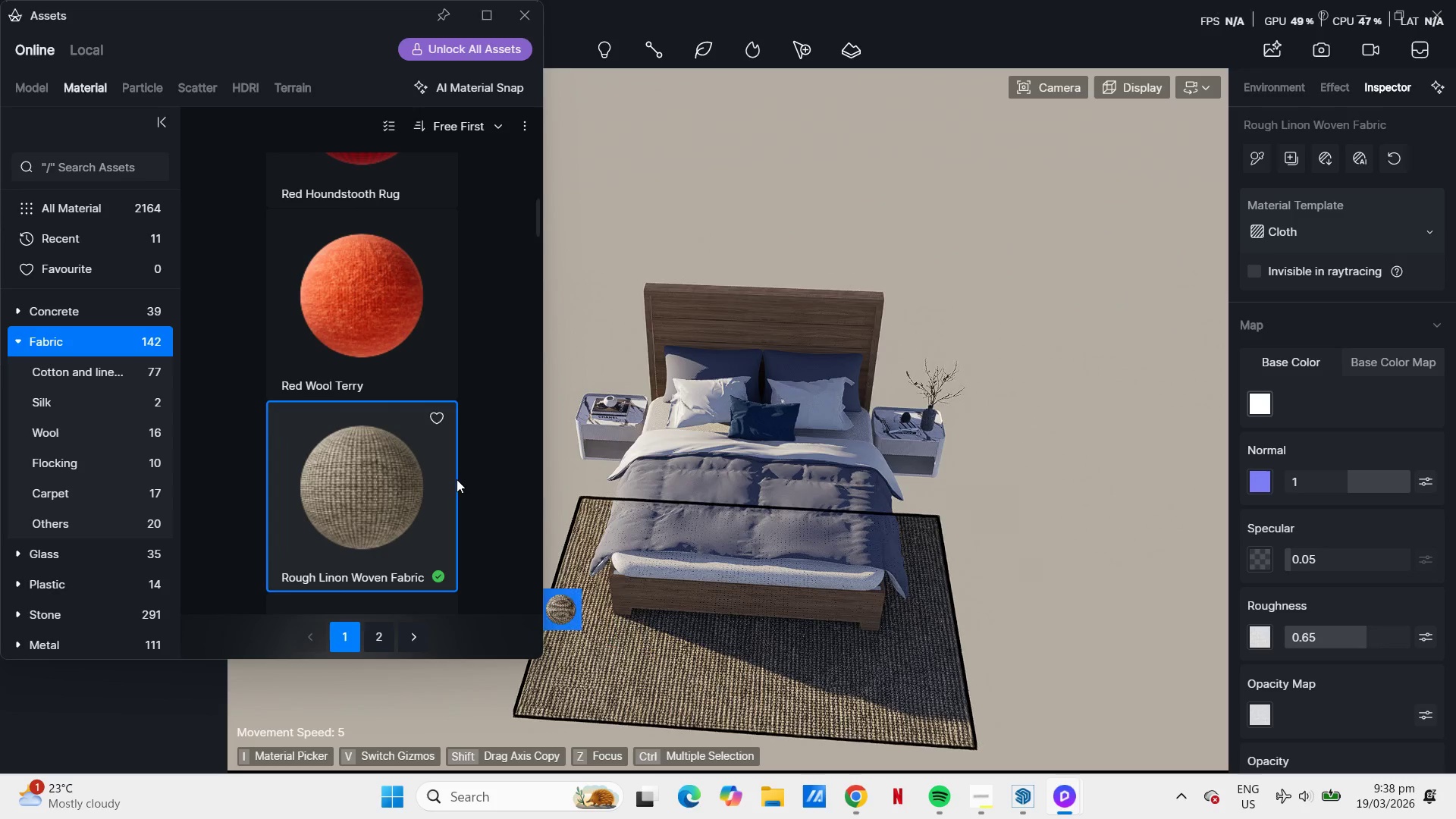 
scroll: coordinate [444, 469], scroll_direction: down, amount: 3.0
 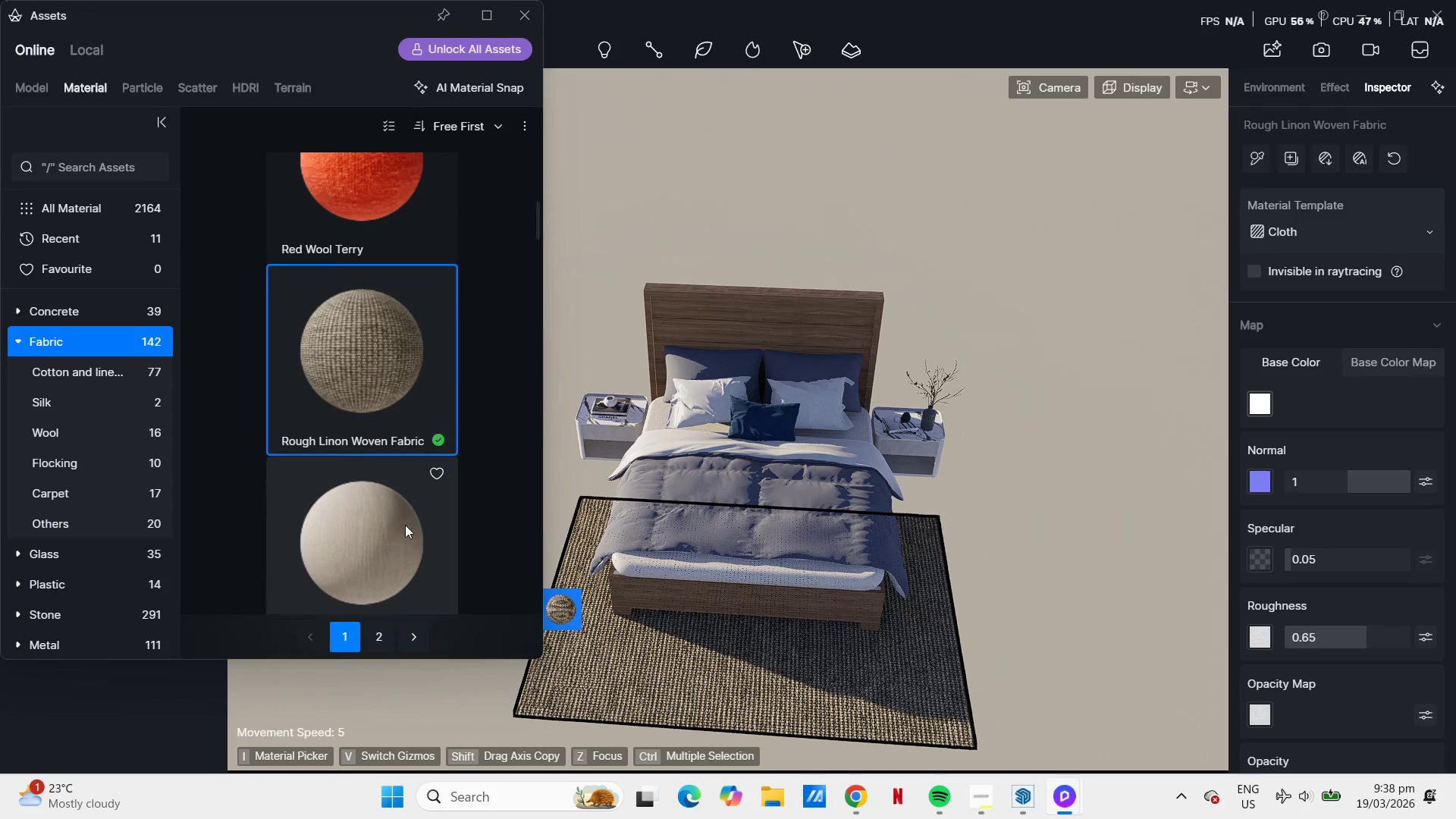 
left_click([403, 532])
 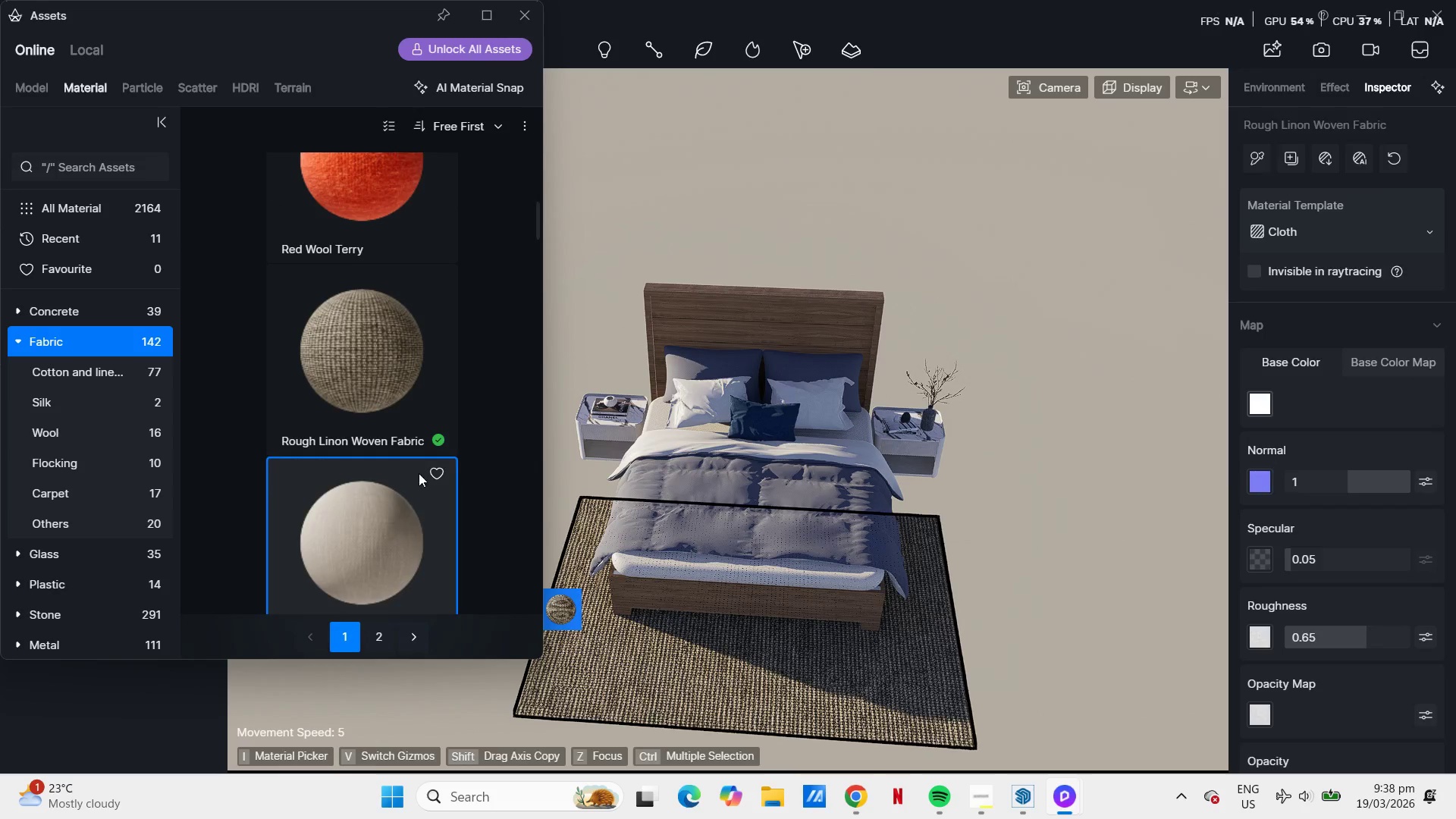 
scroll: coordinate [444, 413], scroll_direction: down, amount: 3.0
 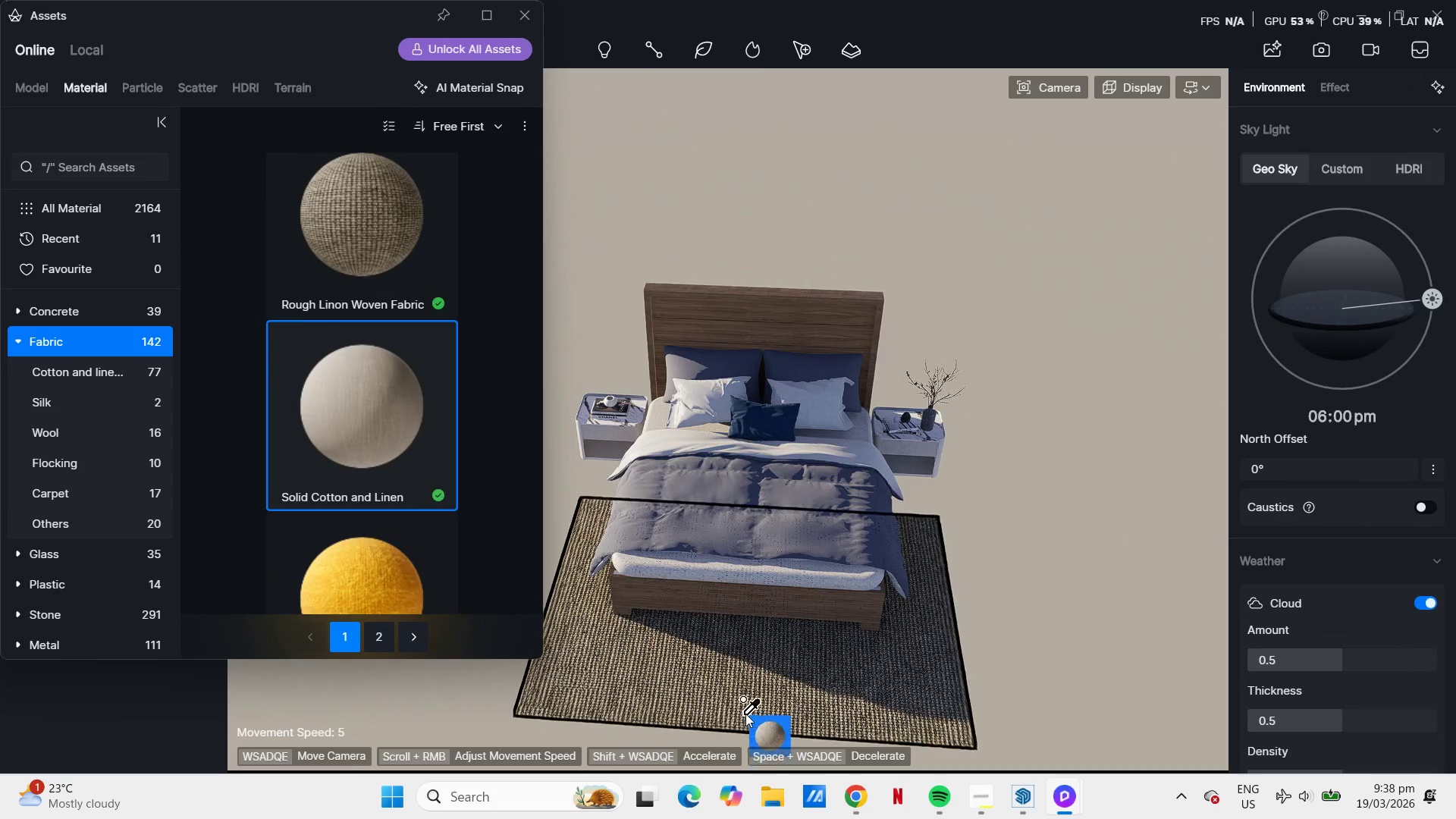 
left_click([737, 648])
 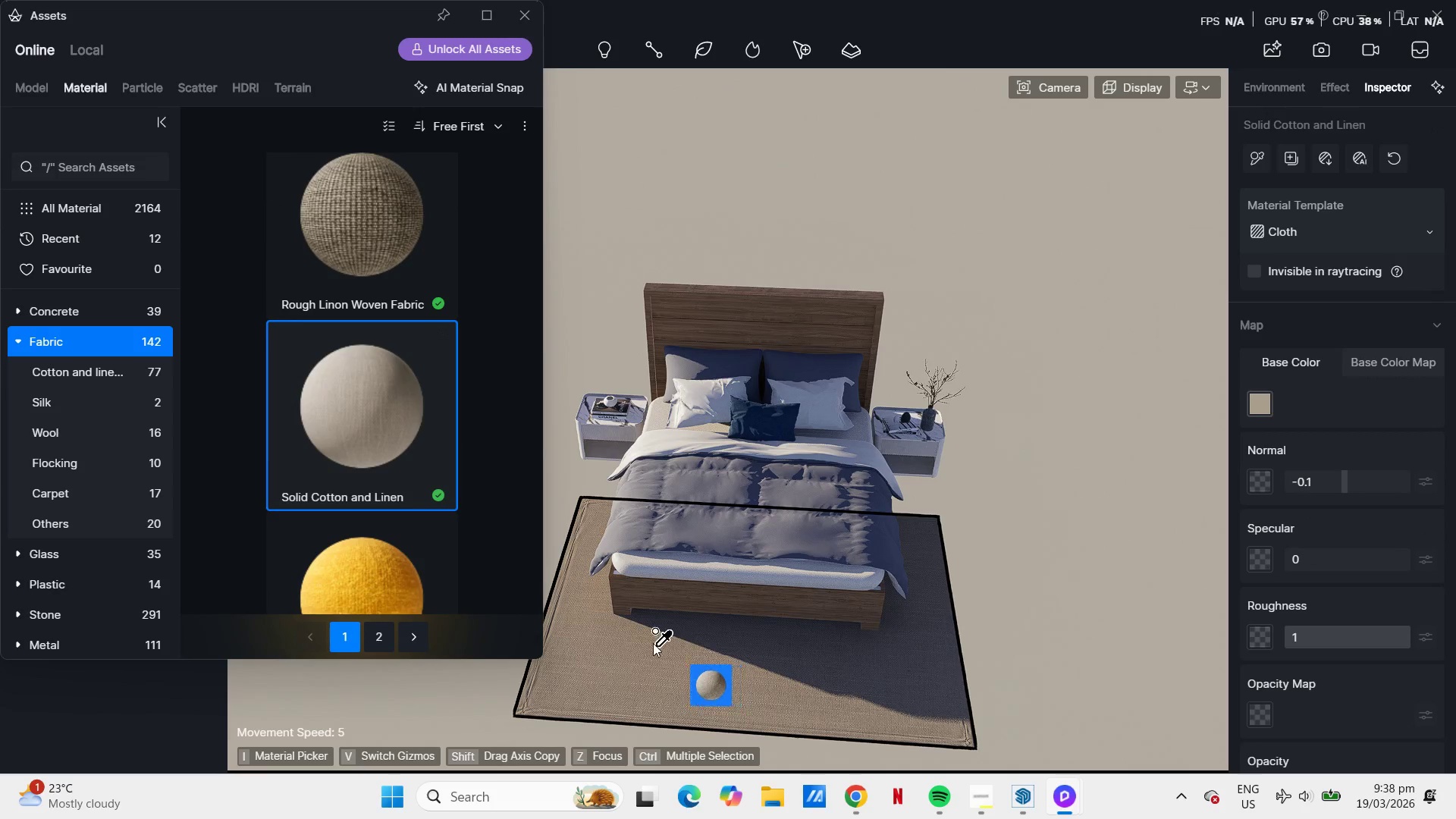 
scroll: coordinate [393, 448], scroll_direction: down, amount: 18.0
 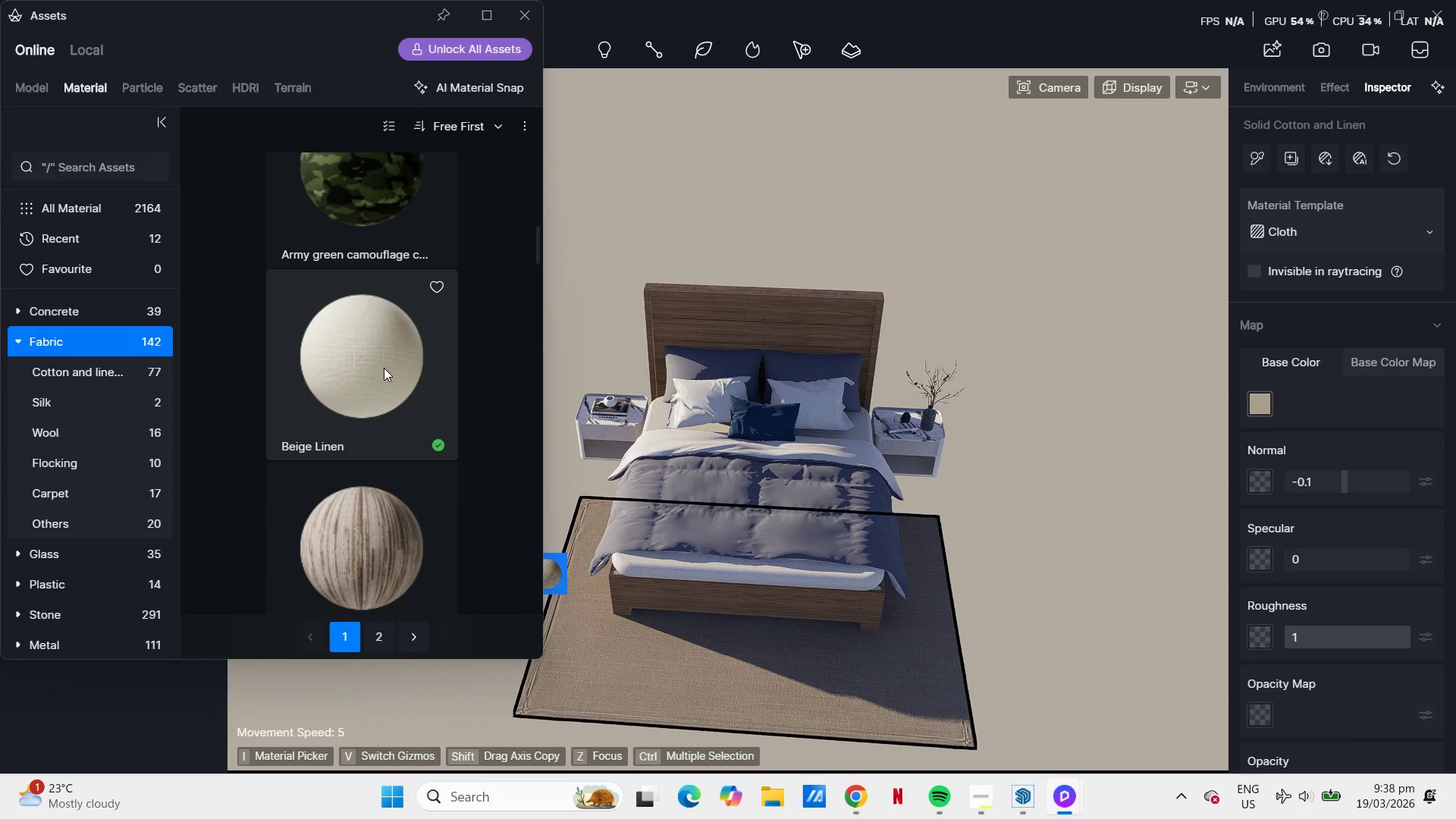 
left_click([384, 368])
 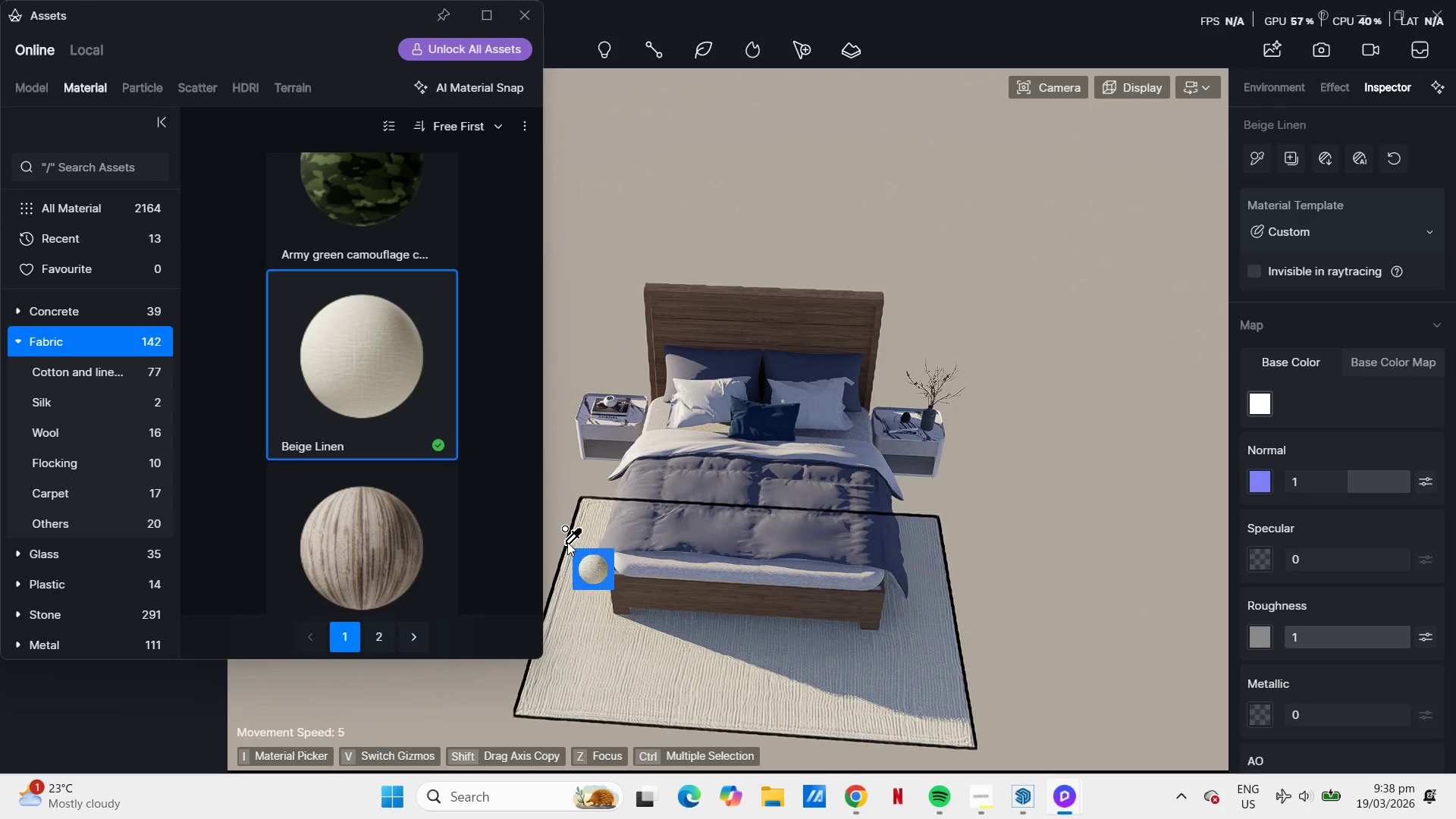 
key(Space)
 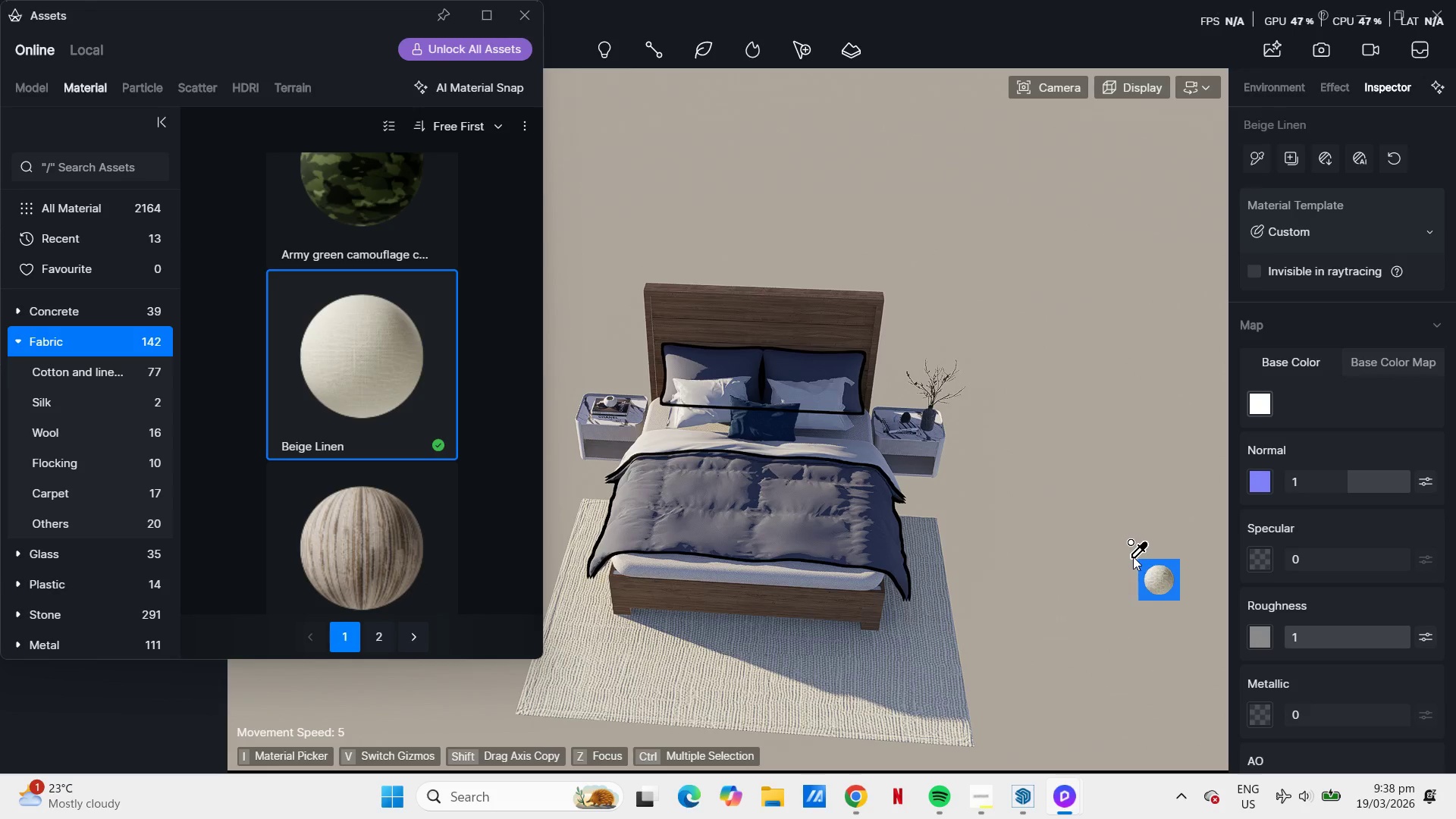 
scroll: coordinate [1037, 554], scroll_direction: down, amount: 2.0
 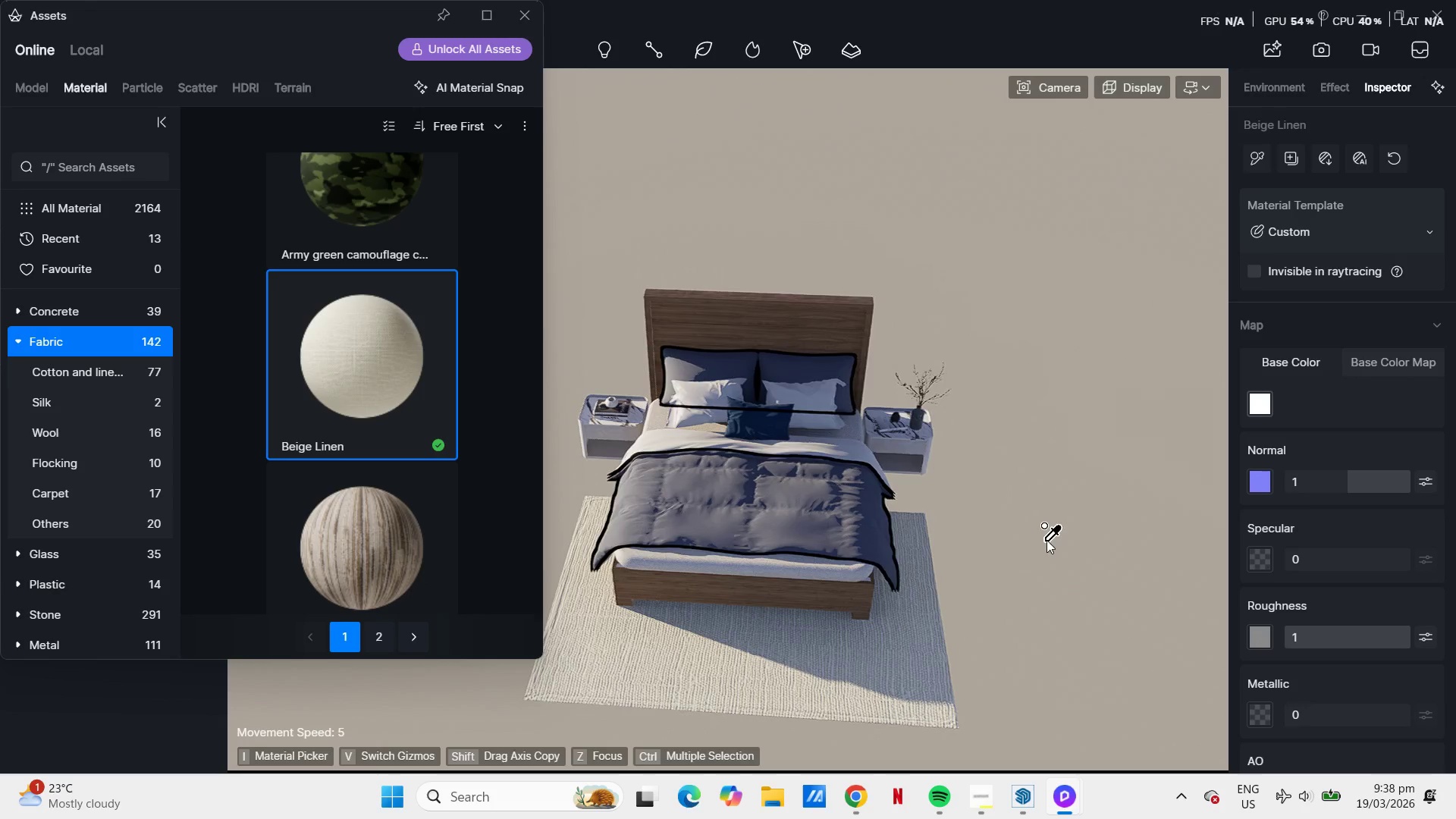 
key(Escape)
 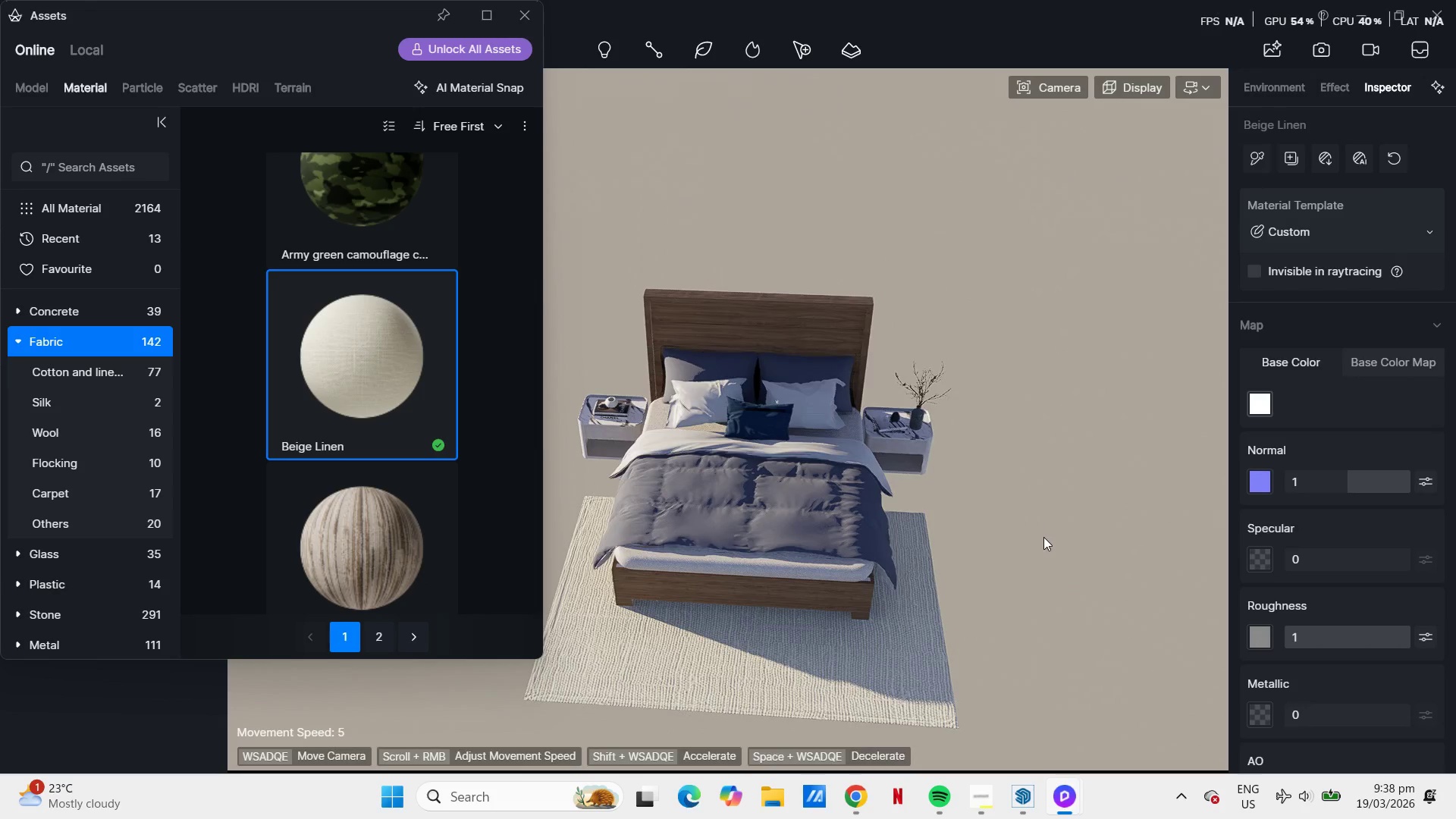 
key(Space)
 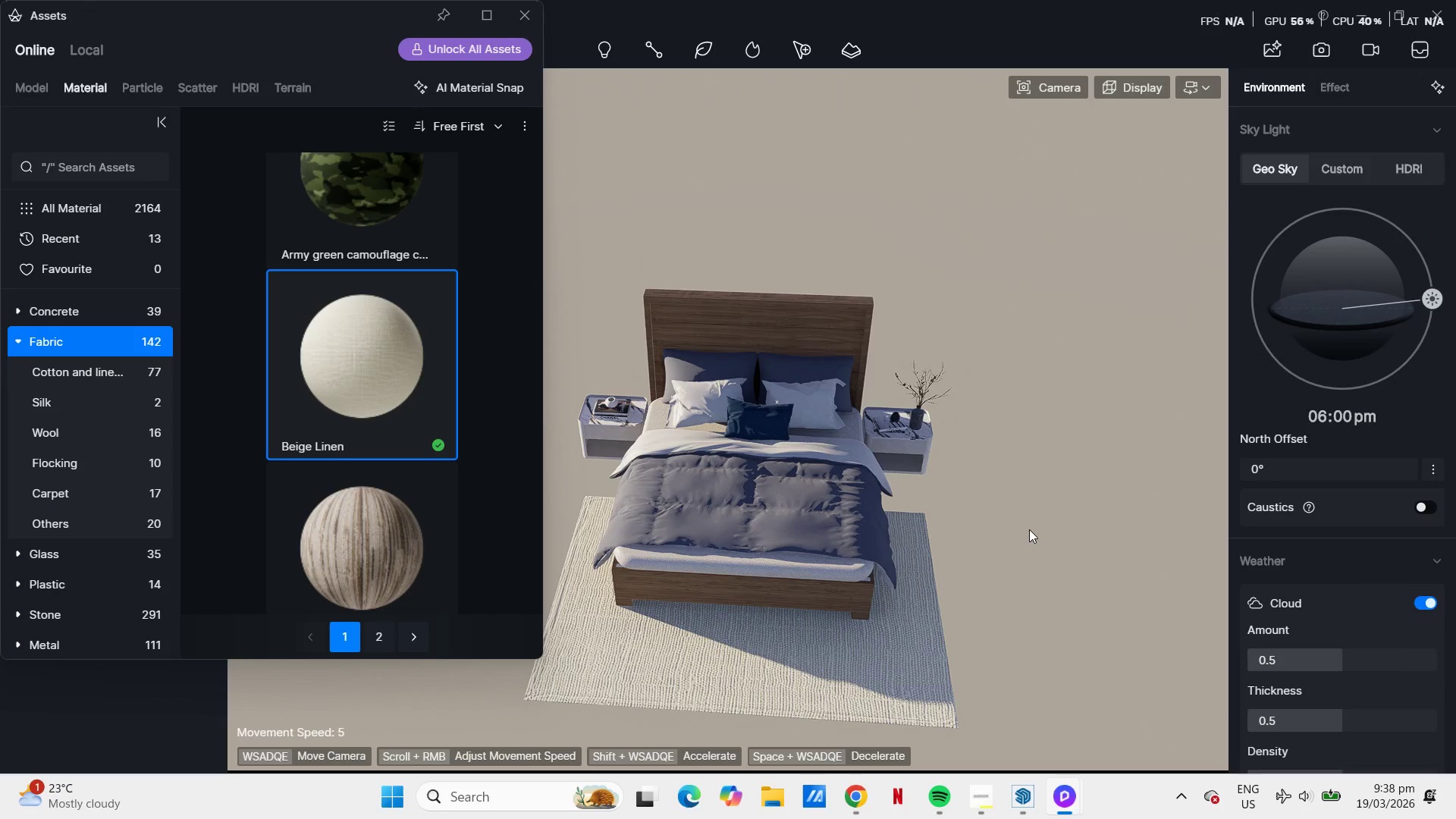 
left_click([1029, 529])
 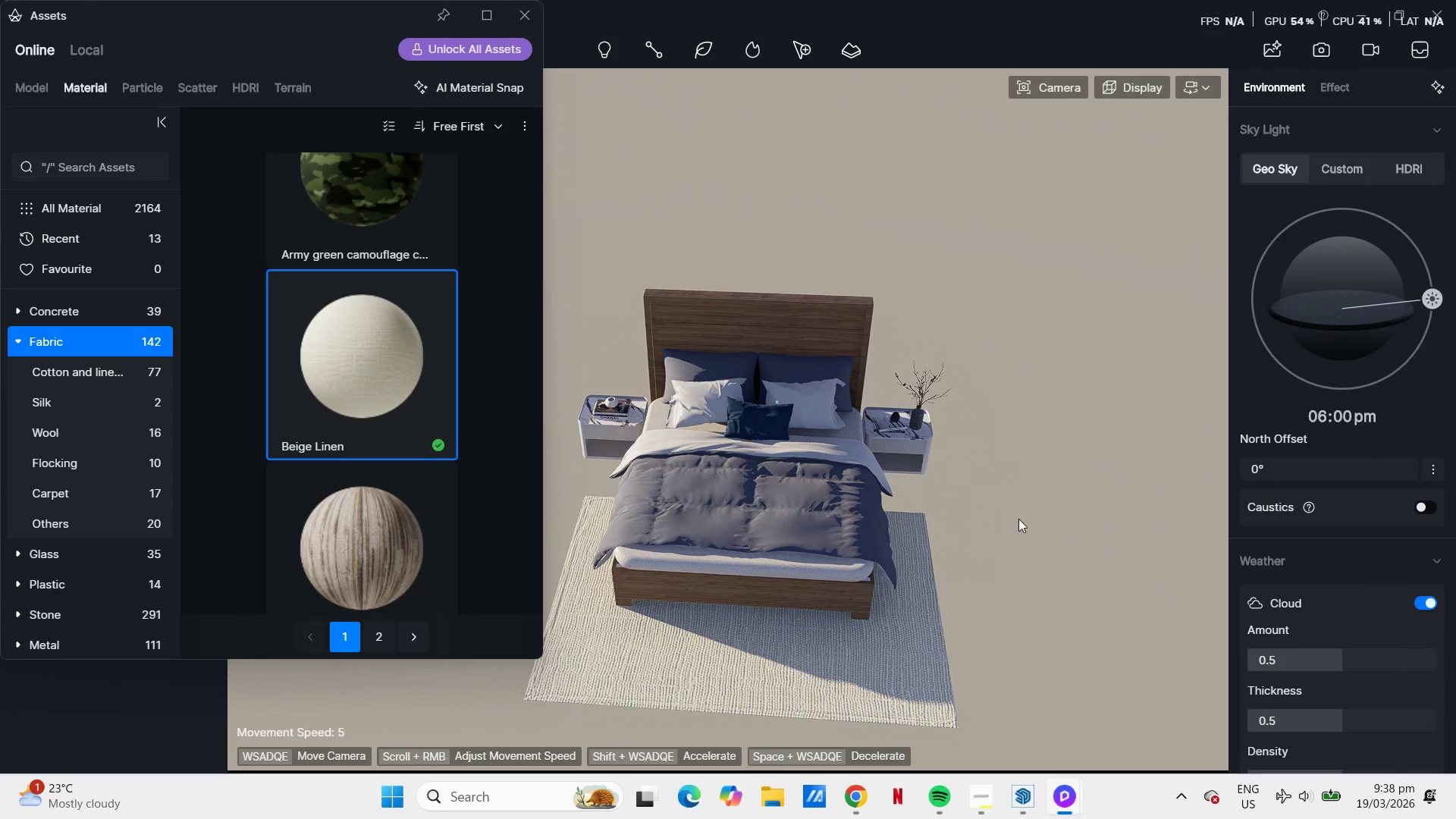 
scroll: coordinate [1020, 511], scroll_direction: down, amount: 3.0
 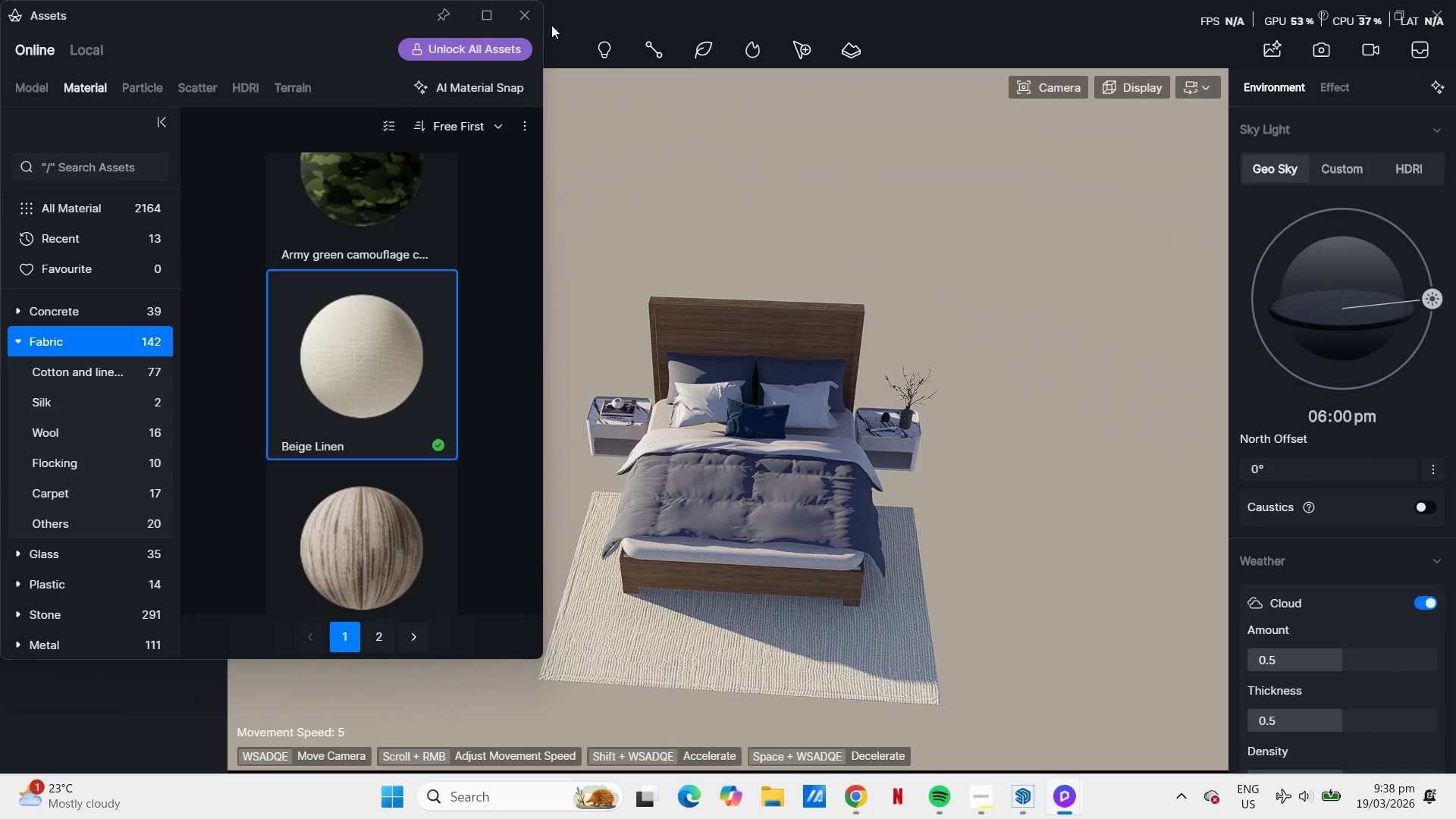 
left_click([532, 6])
 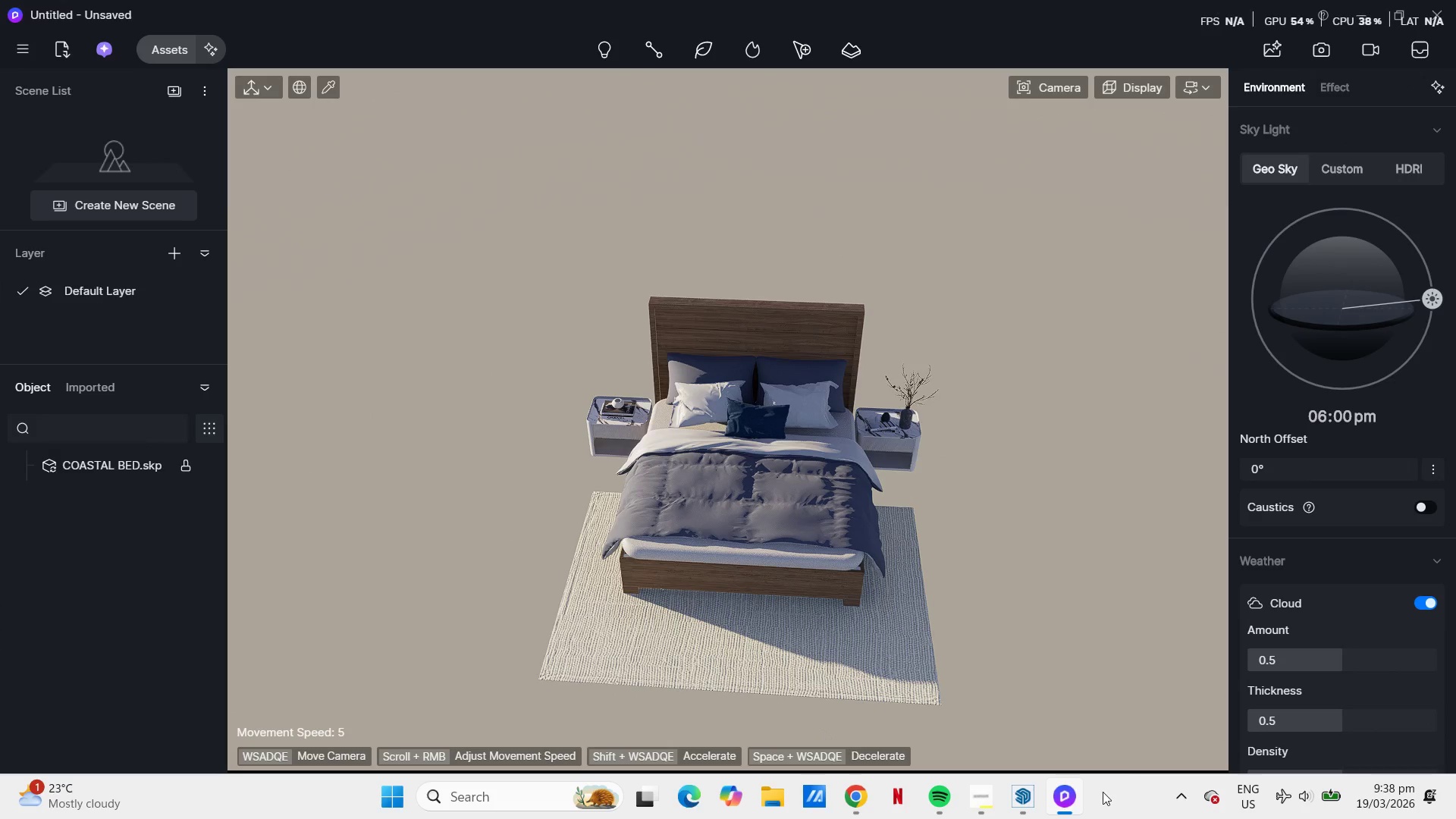 
mouse_move([1021, 803])
 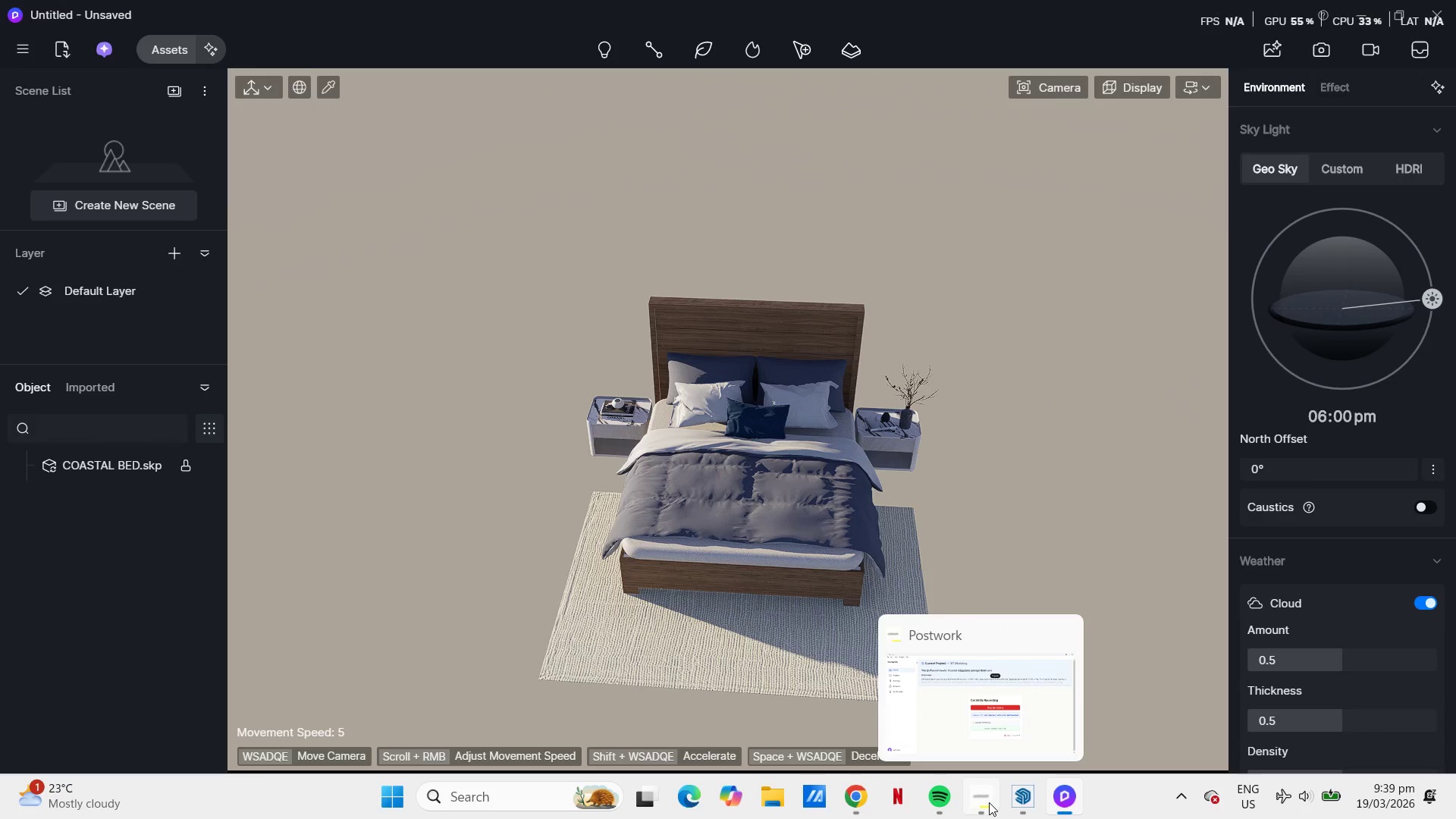 
left_click([989, 802])